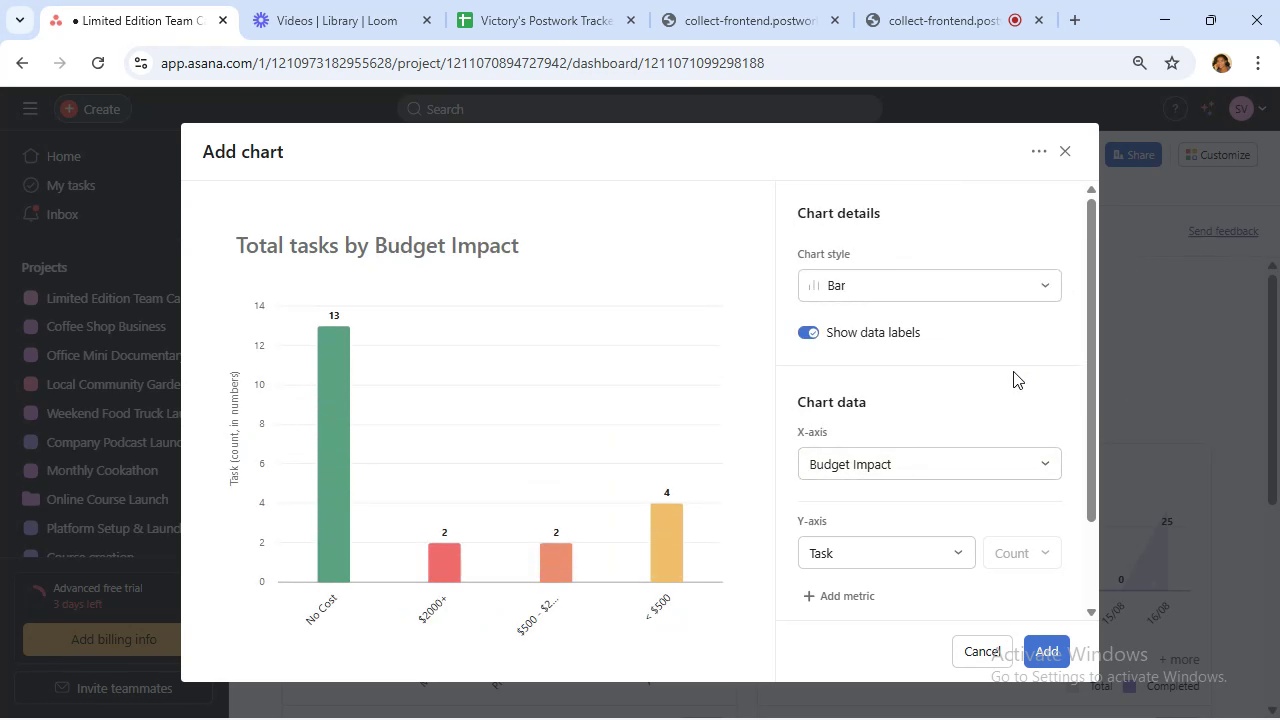 
wait(9.24)
 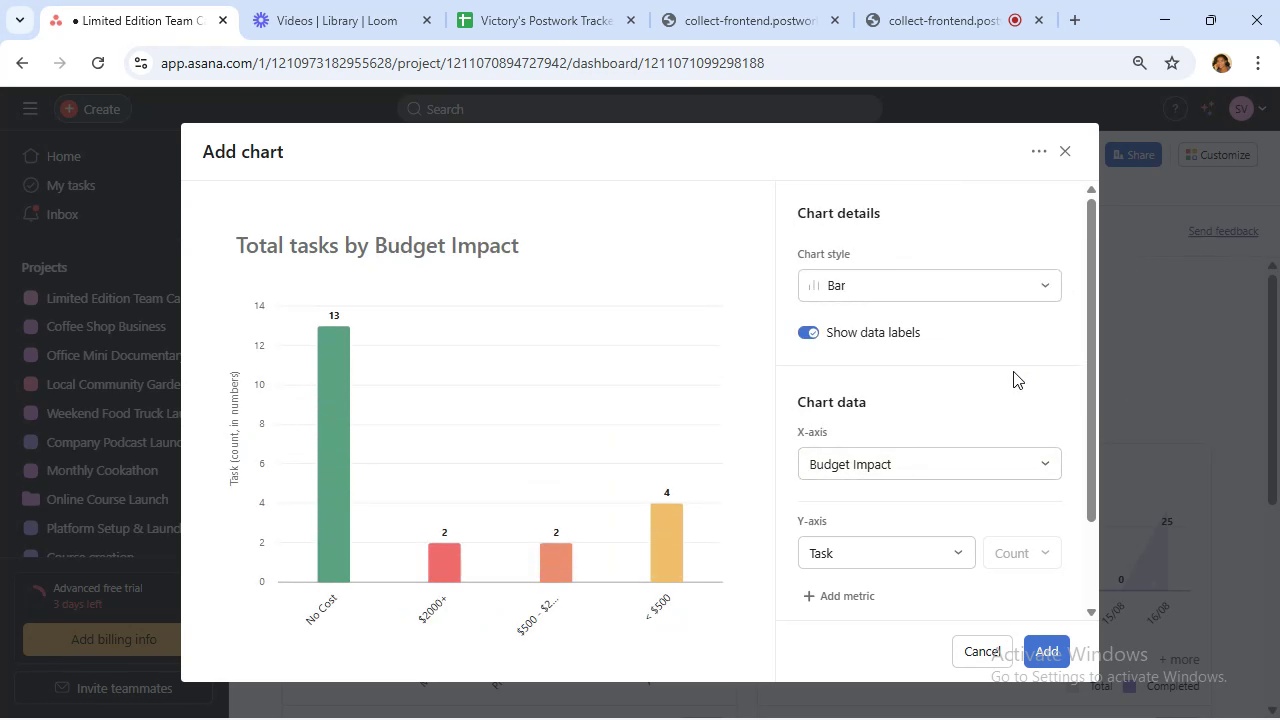 
scroll: coordinate [831, 421], scroll_direction: down, amount: 3.0
 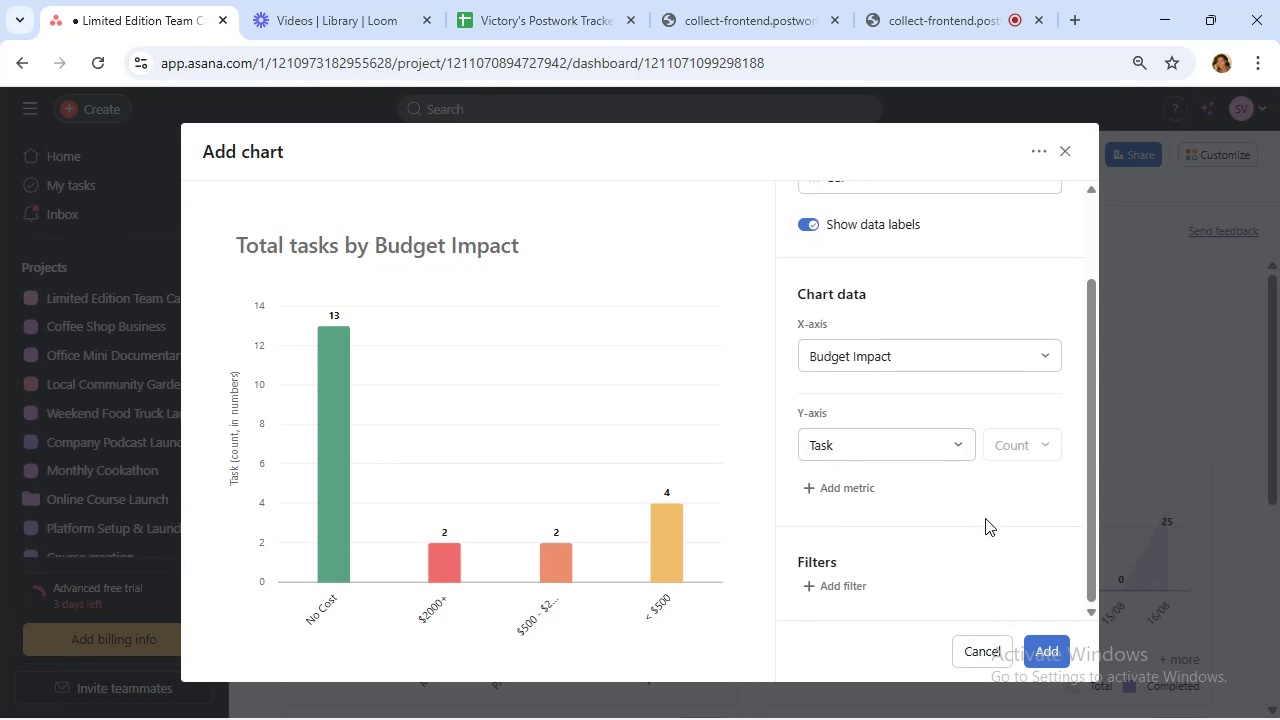 
wait(7.86)
 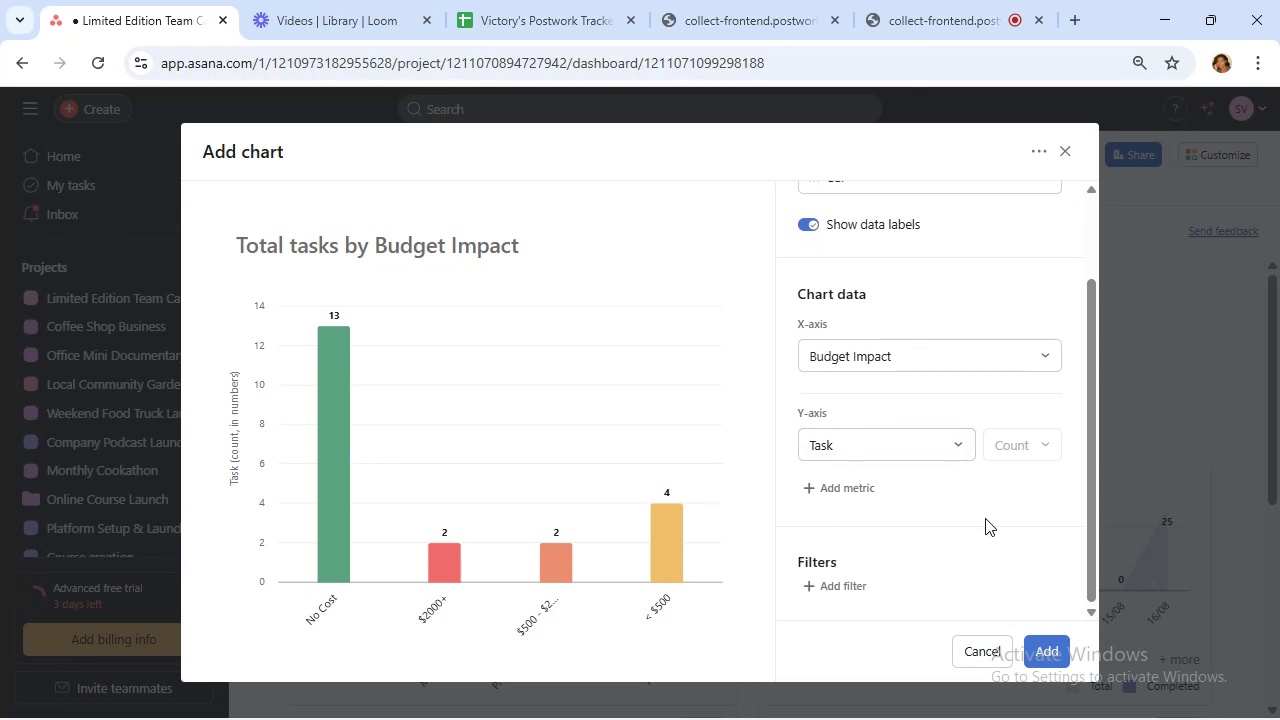 
left_click([1051, 643])
 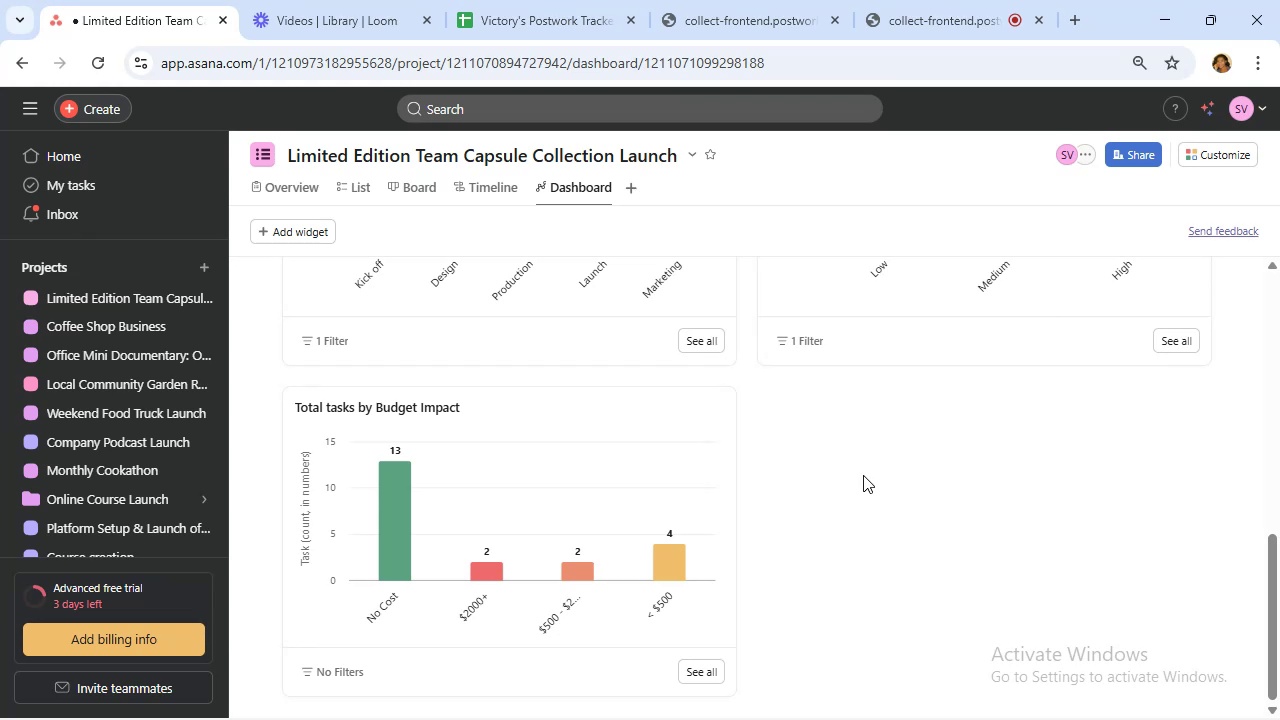 
wait(26.89)
 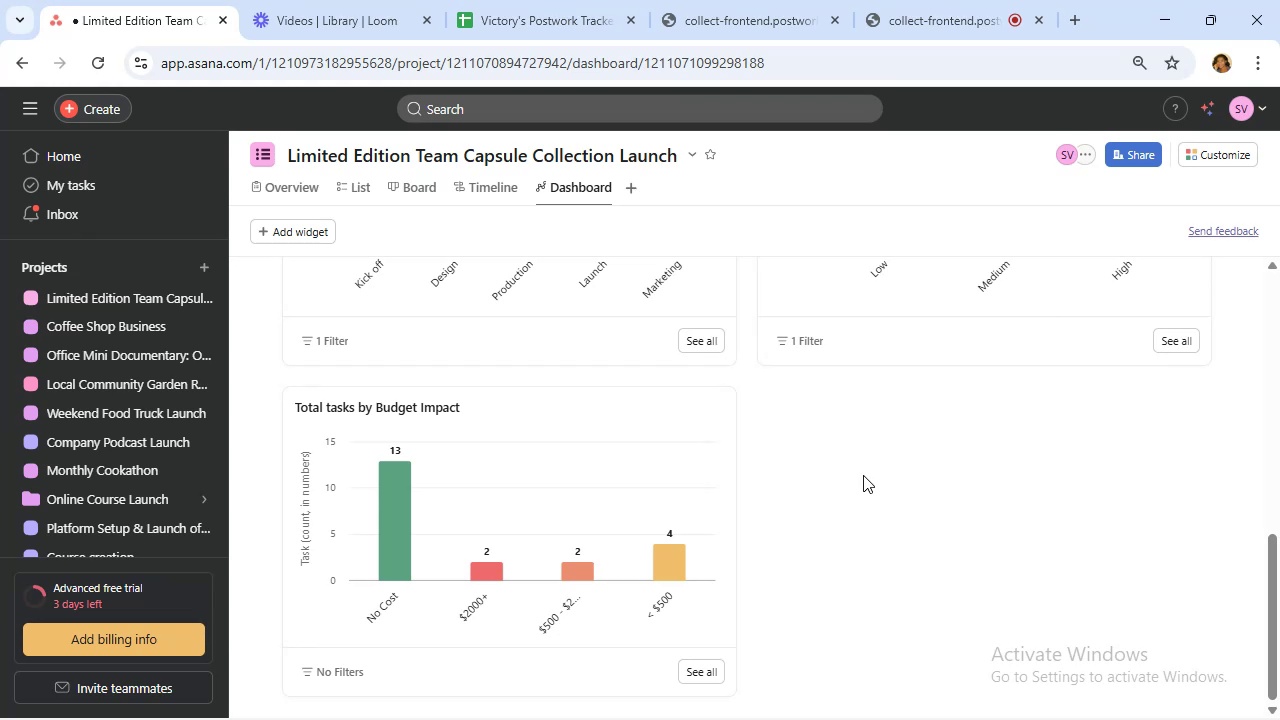 
scroll: coordinate [951, 440], scroll_direction: up, amount: 12.0
 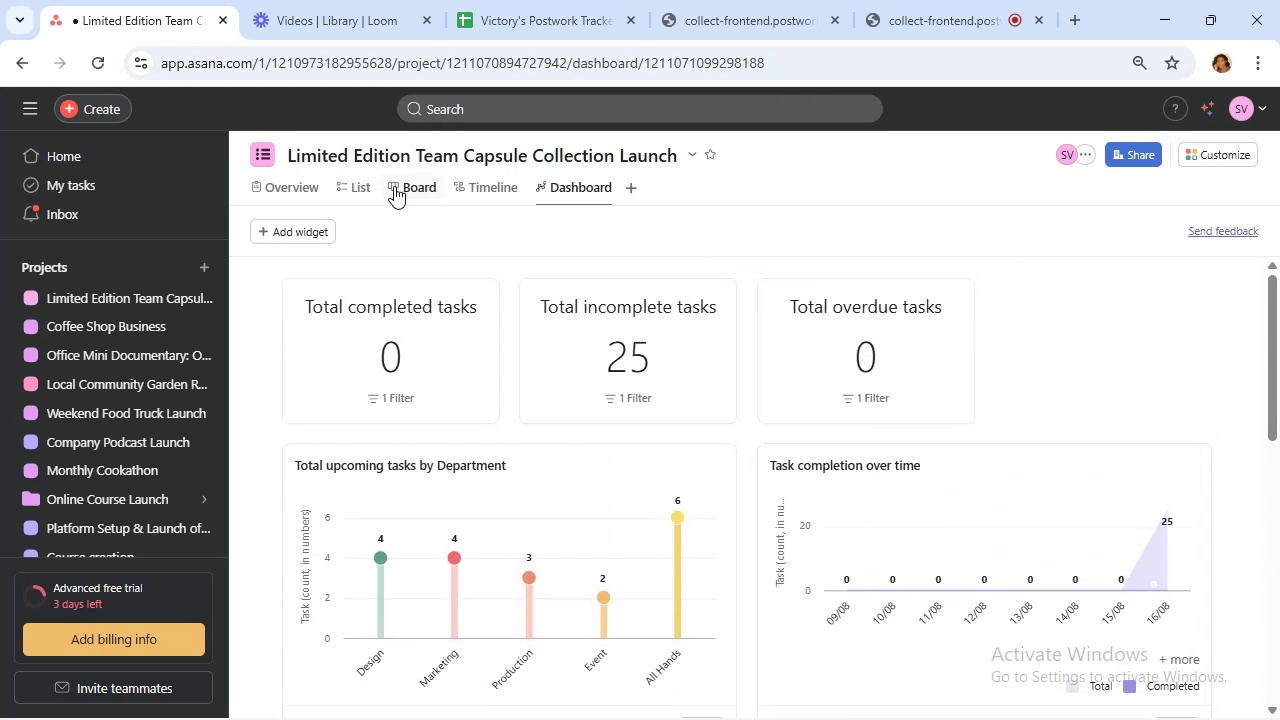 
left_click([409, 197])
 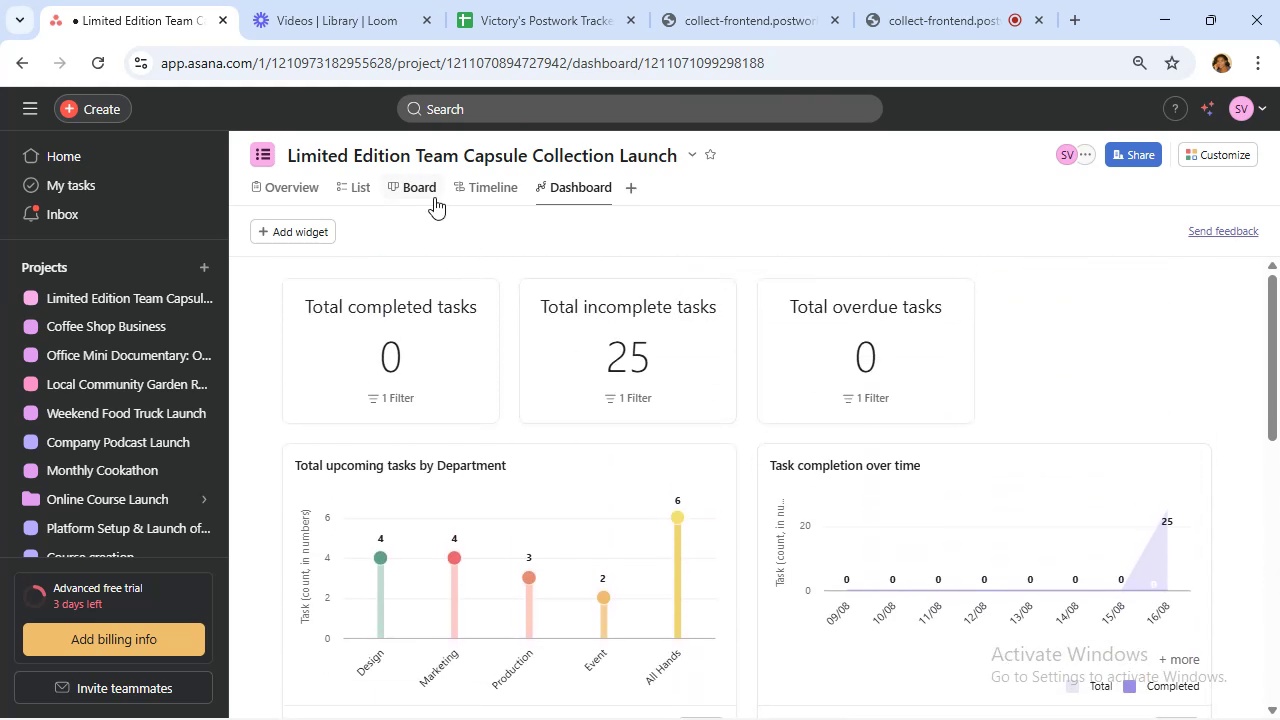 
left_click([433, 196])
 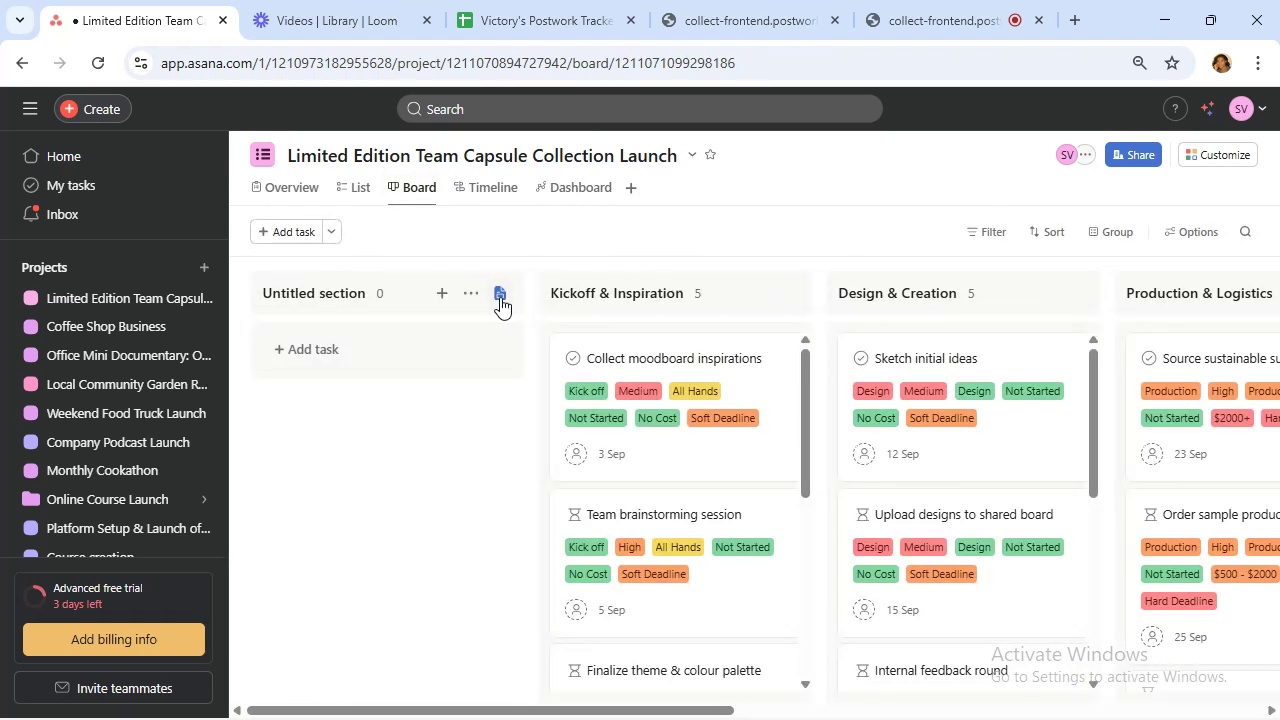 
left_click([459, 287])
 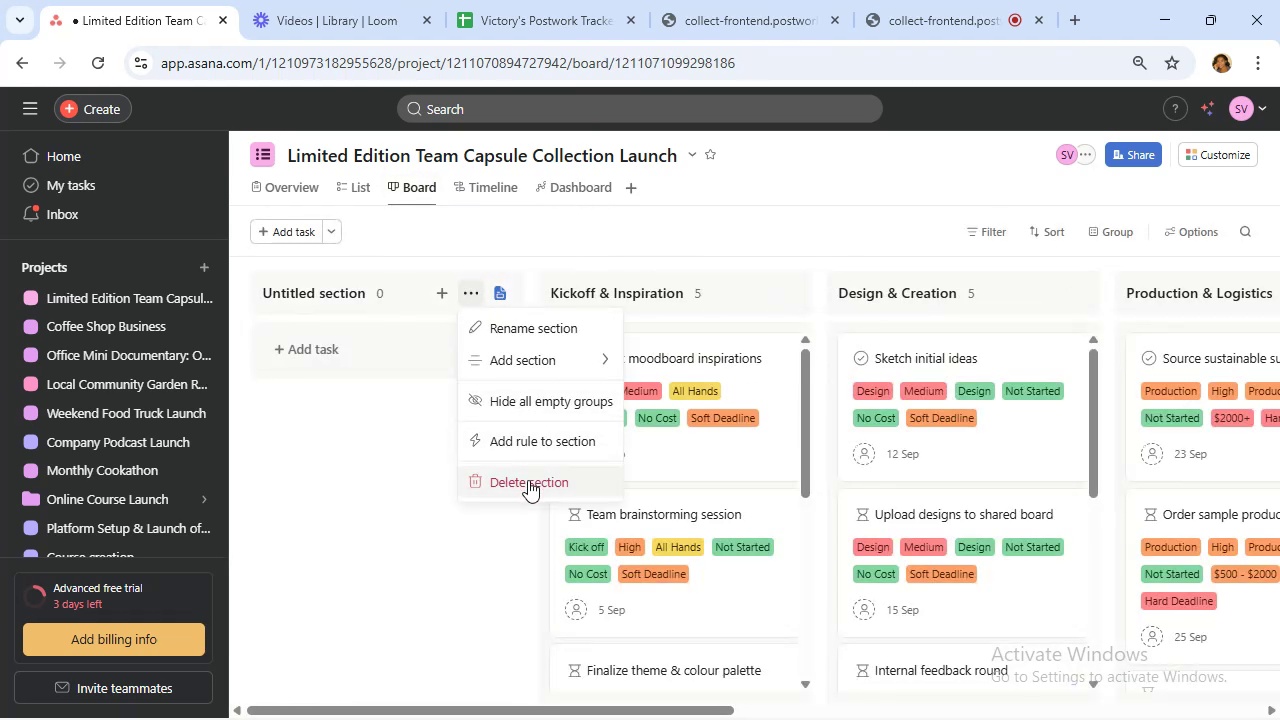 
left_click([528, 480])
 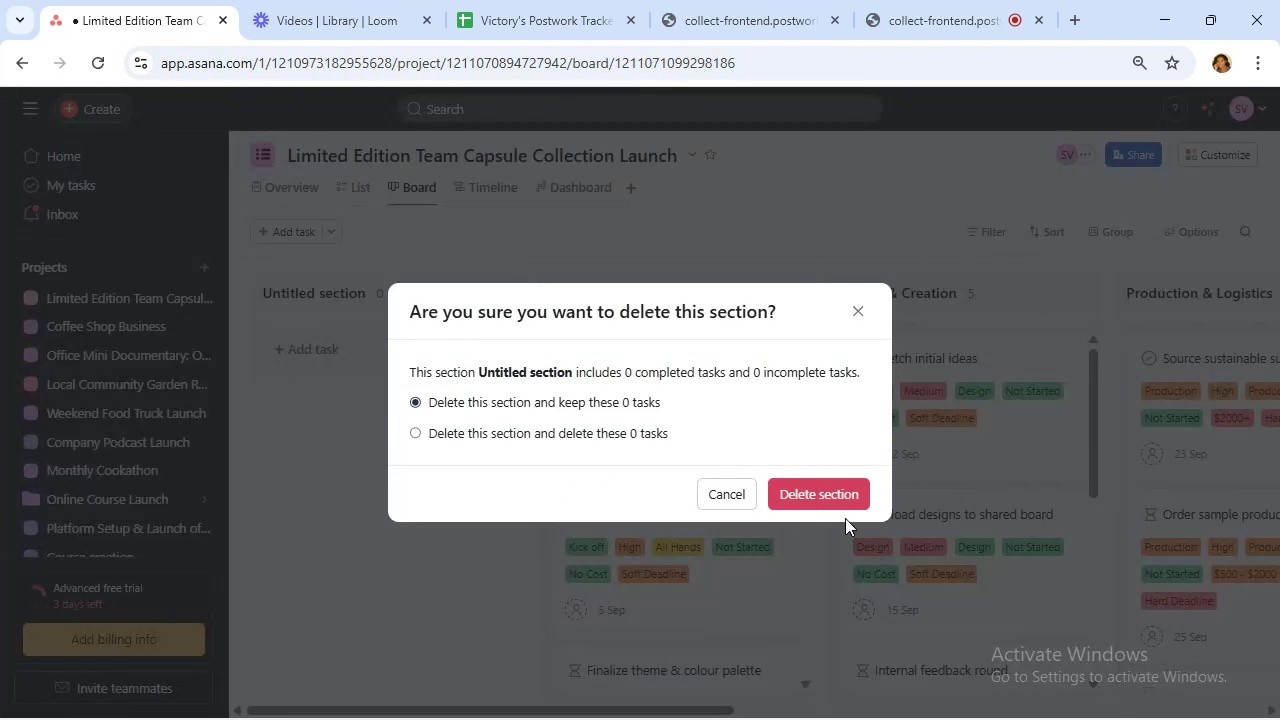 
left_click([838, 493])
 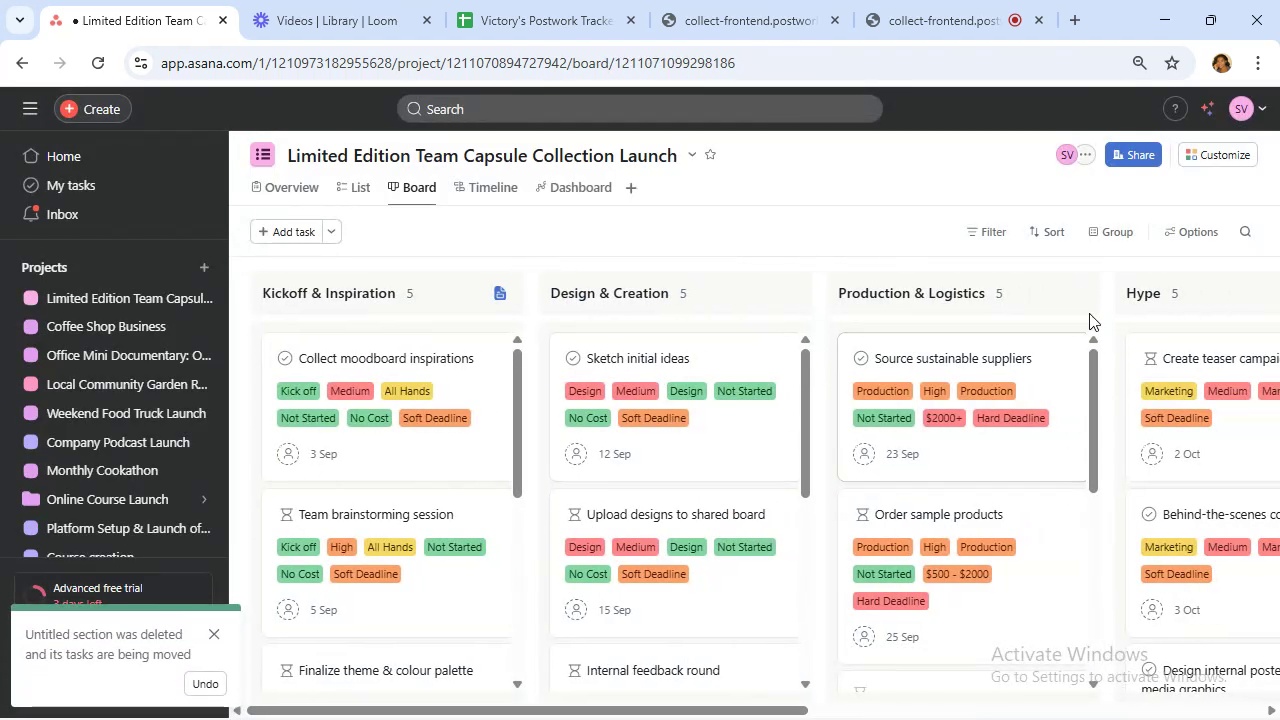 
mouse_move([958, 249])
 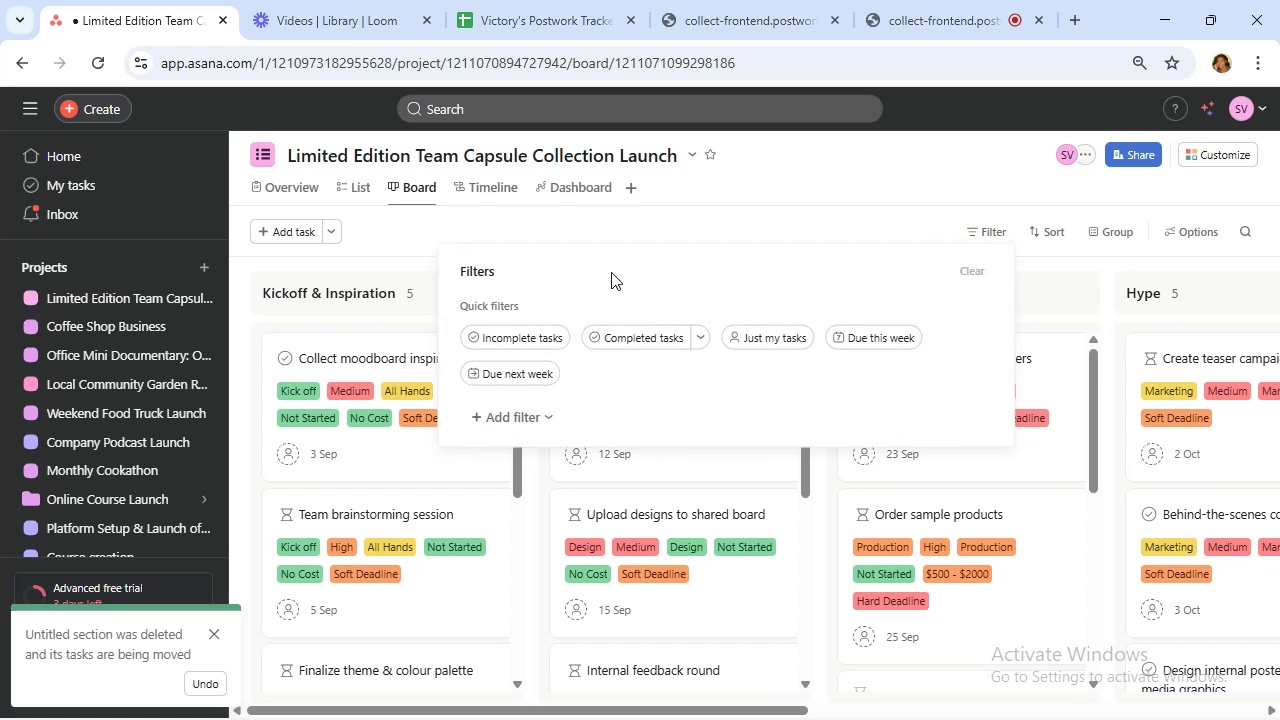 
wait(8.89)
 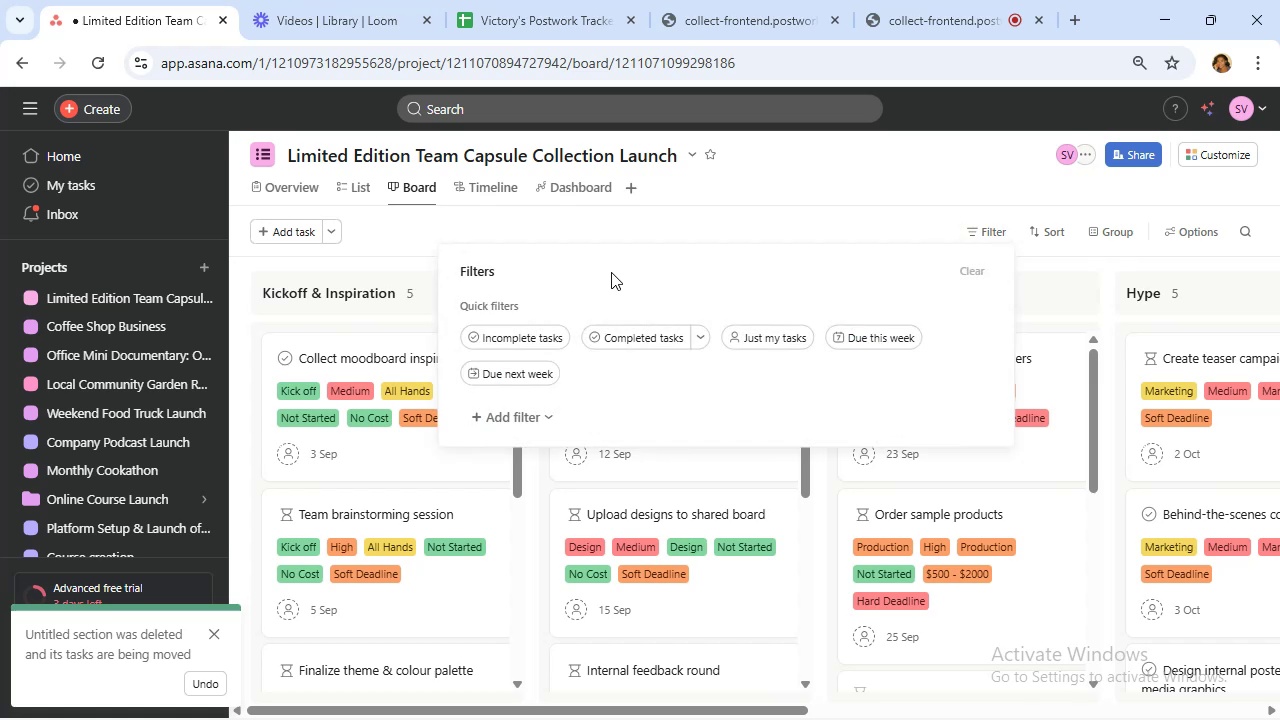 
left_click([473, 333])
 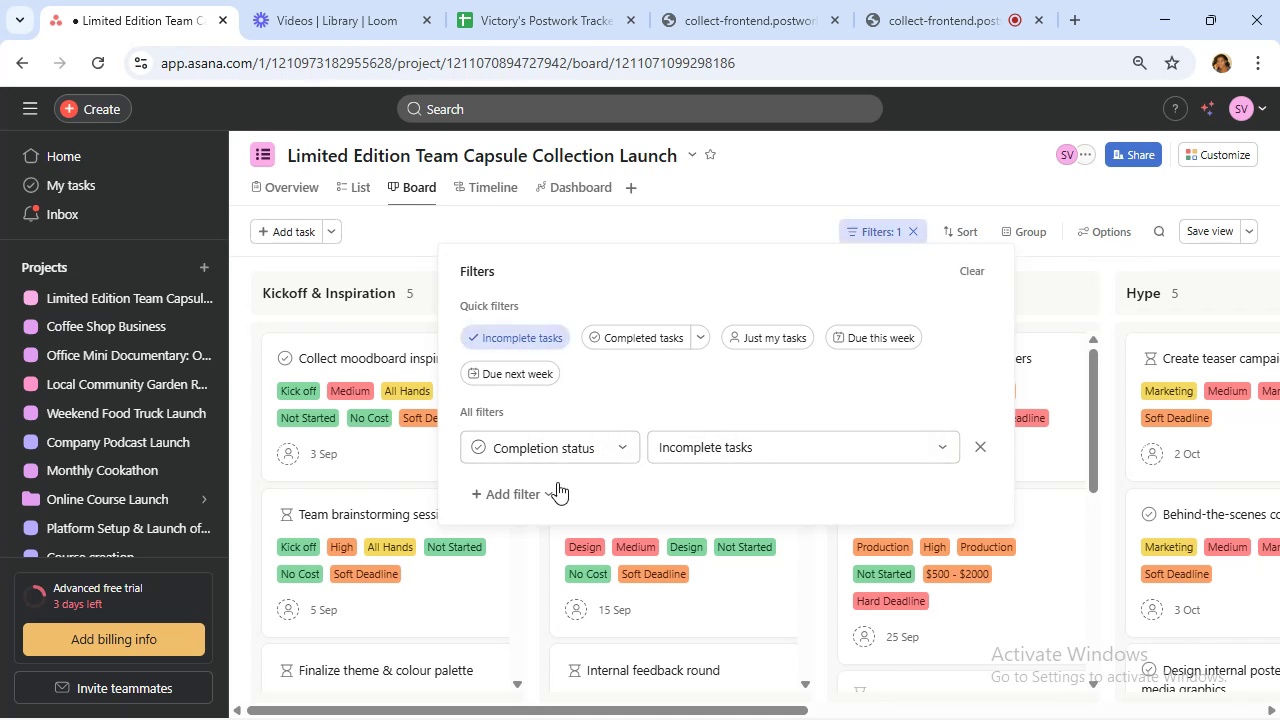 
left_click([552, 488])
 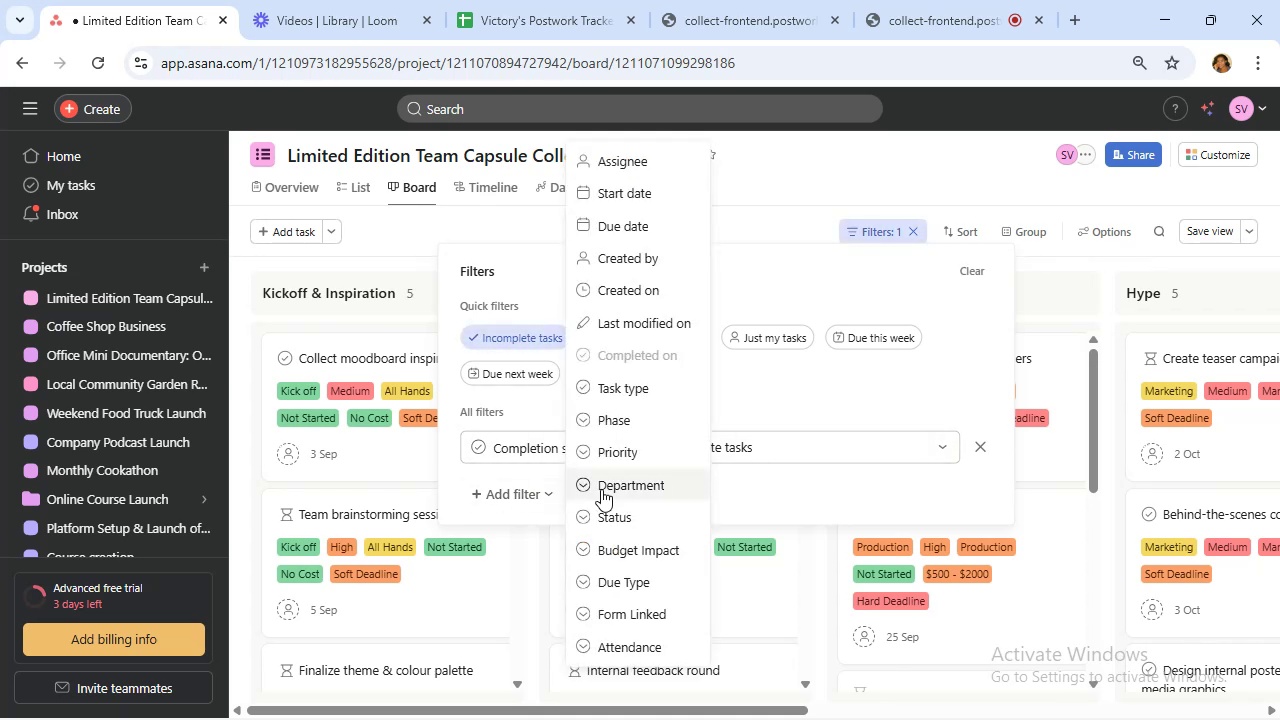 
left_click([579, 484])
 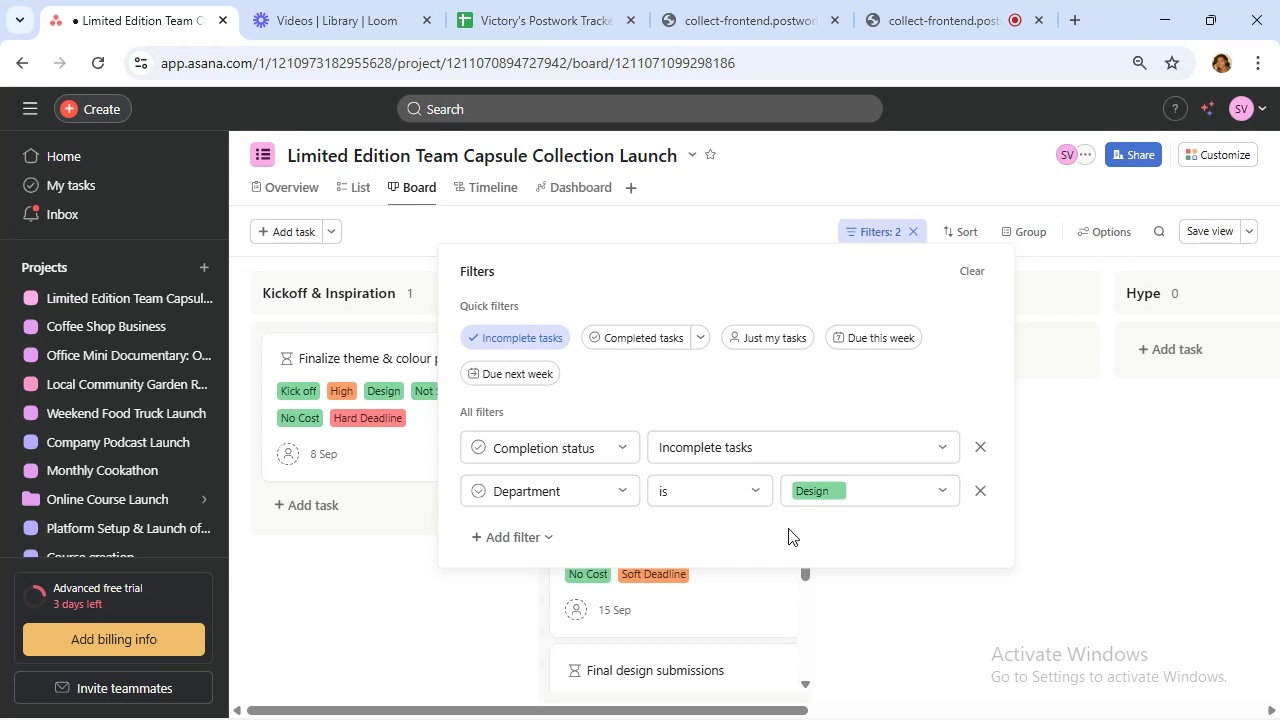 
wait(9.06)
 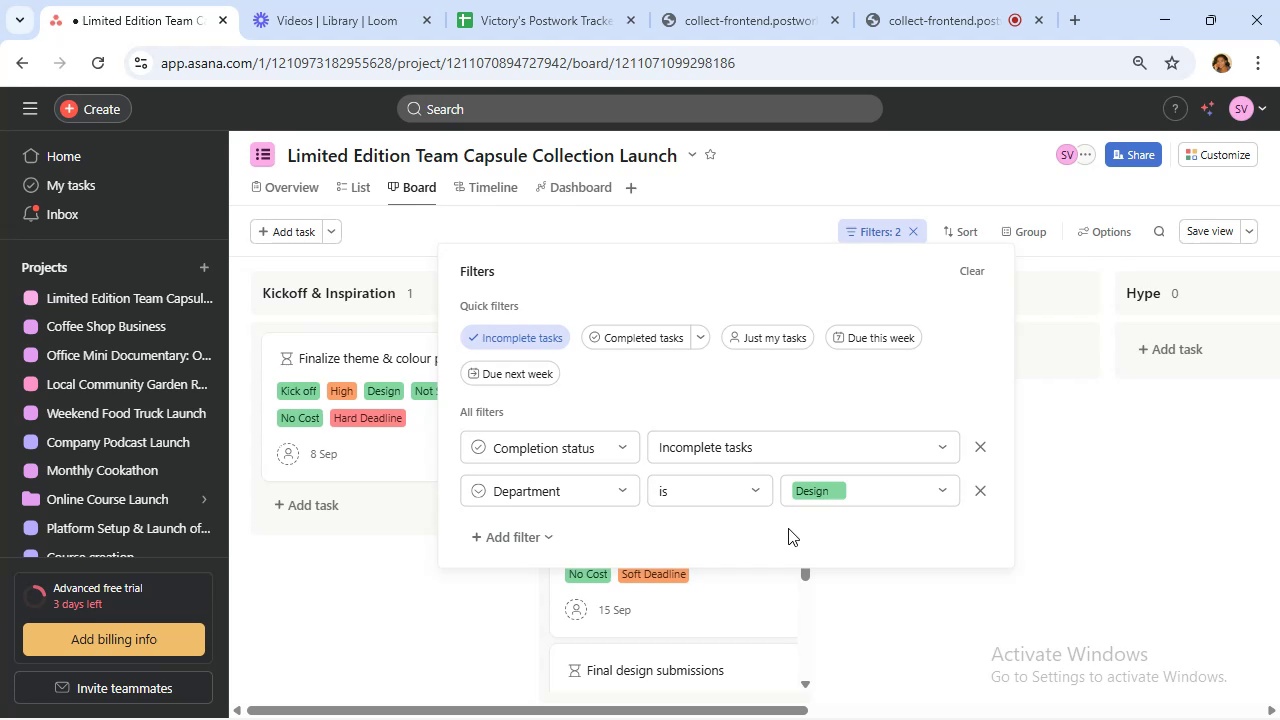 
left_click([888, 137])
 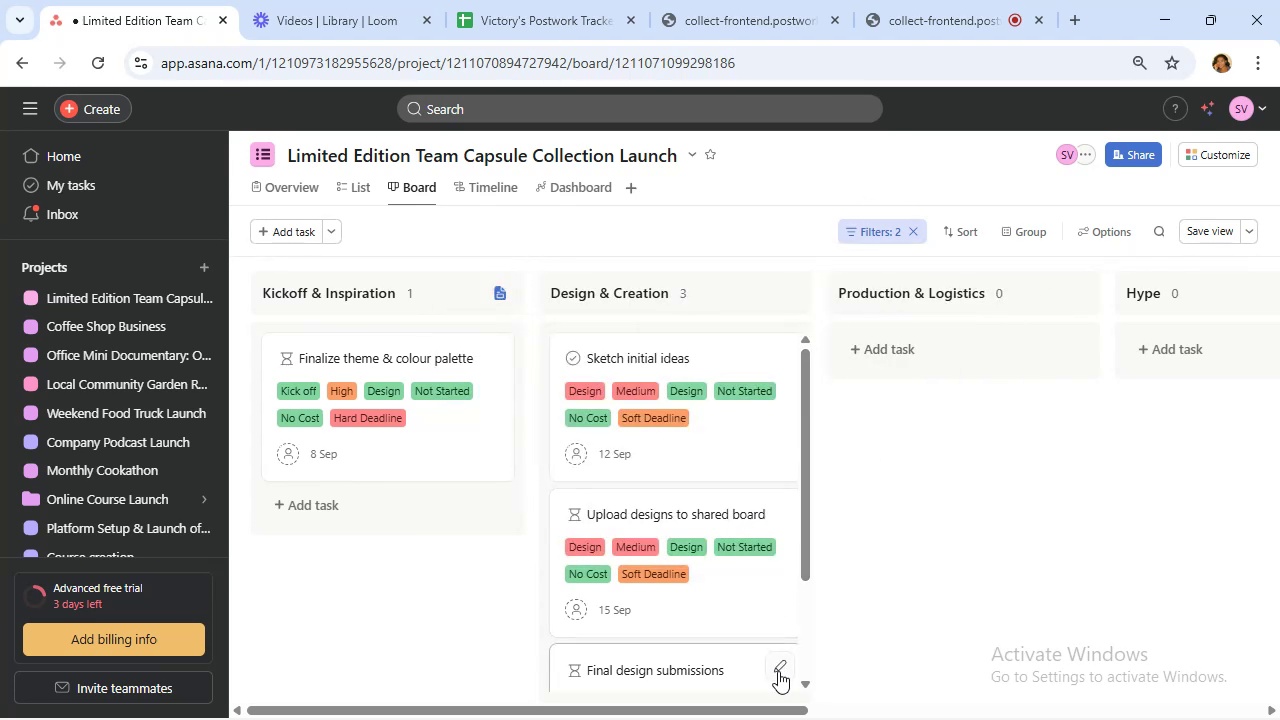 
left_click_drag(start_coordinate=[778, 708], to_coordinate=[643, 694])
 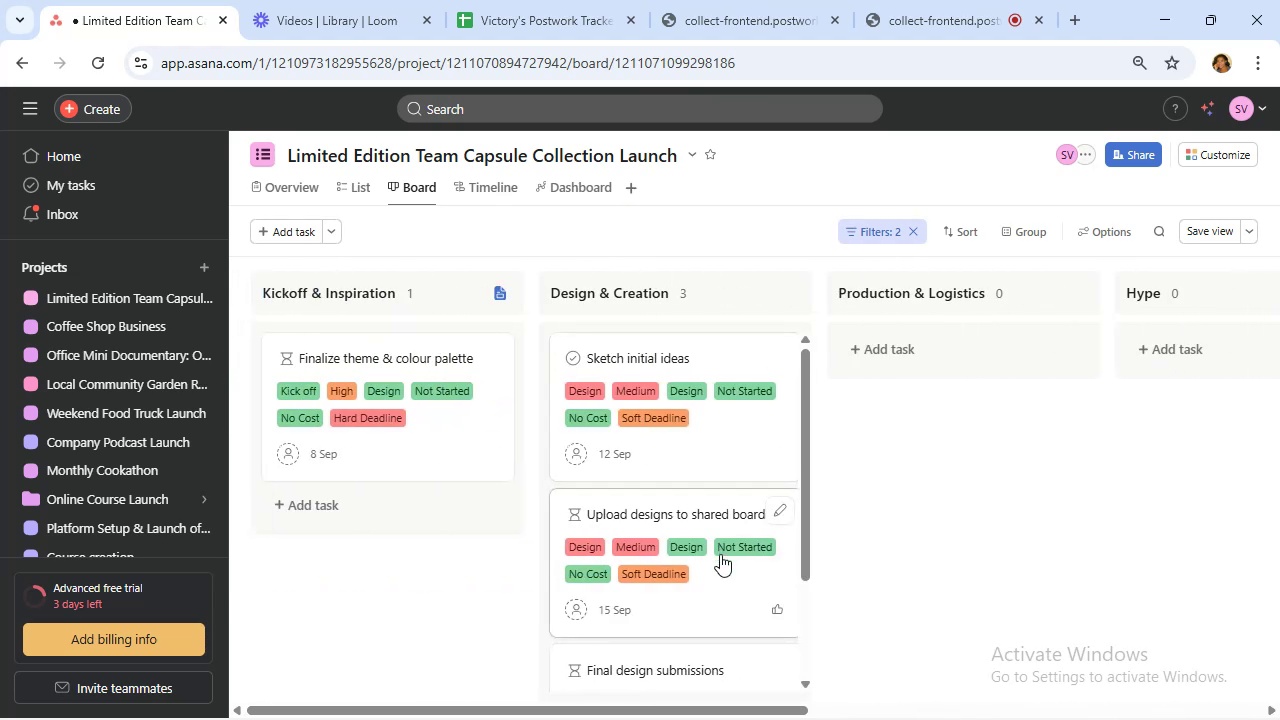 
scroll: coordinate [720, 555], scroll_direction: down, amount: 5.0
 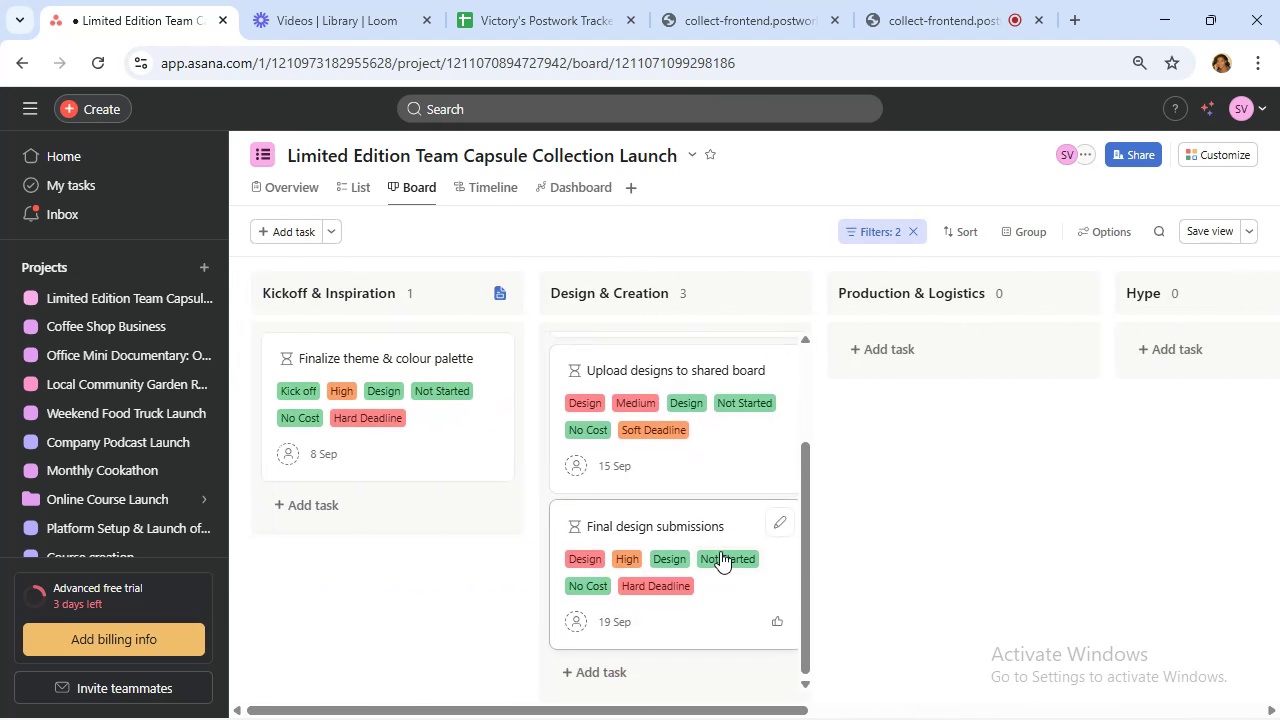 
scroll: coordinate [727, 546], scroll_direction: up, amount: 11.0
 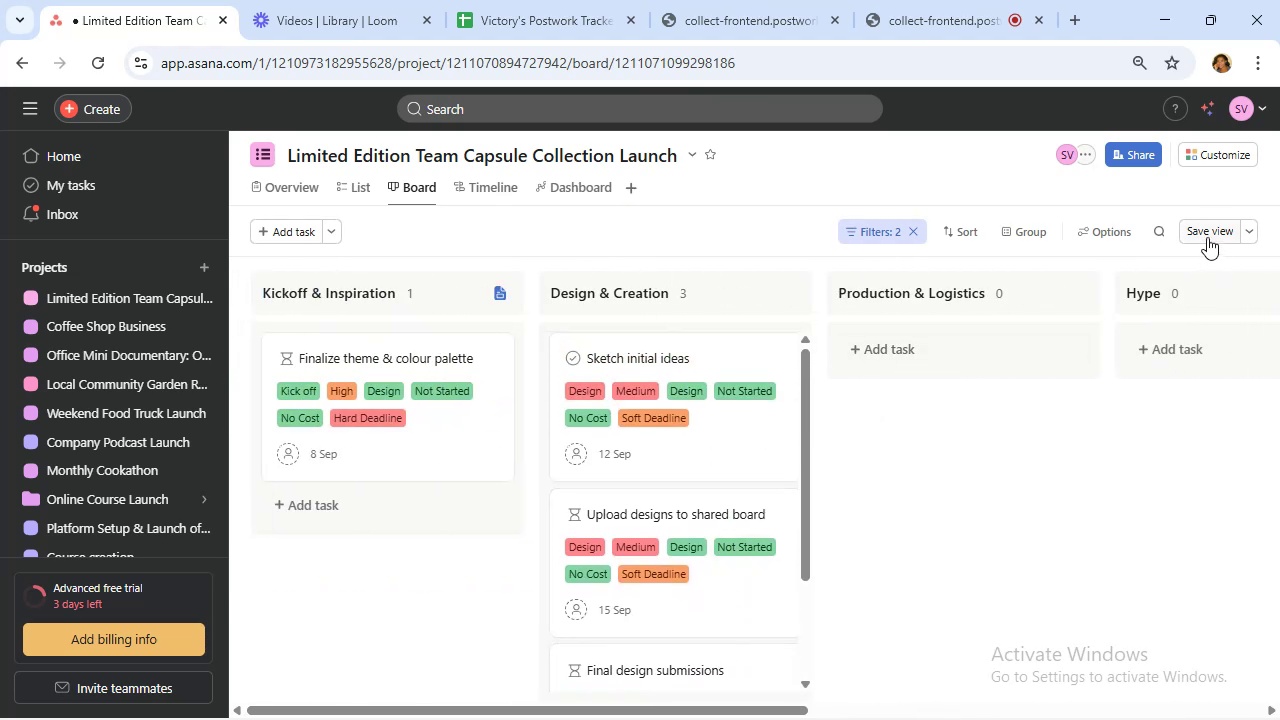 
left_click([1252, 237])
 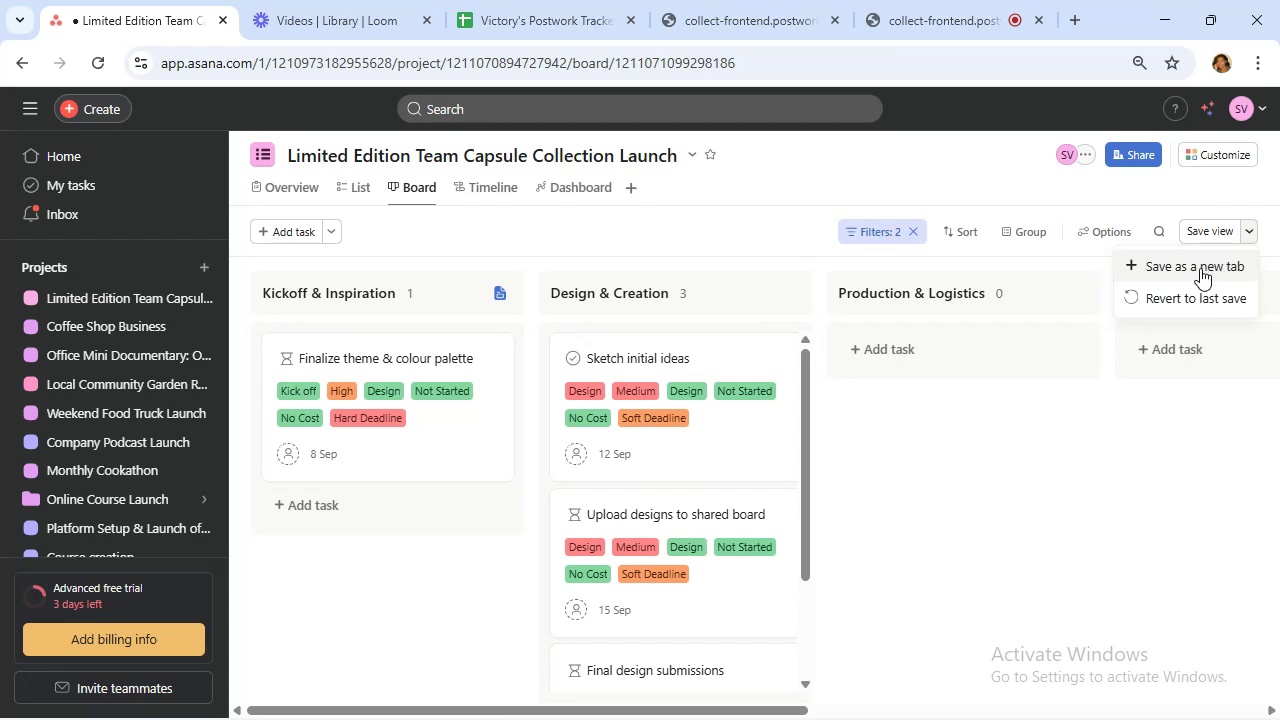 
left_click([1200, 268])
 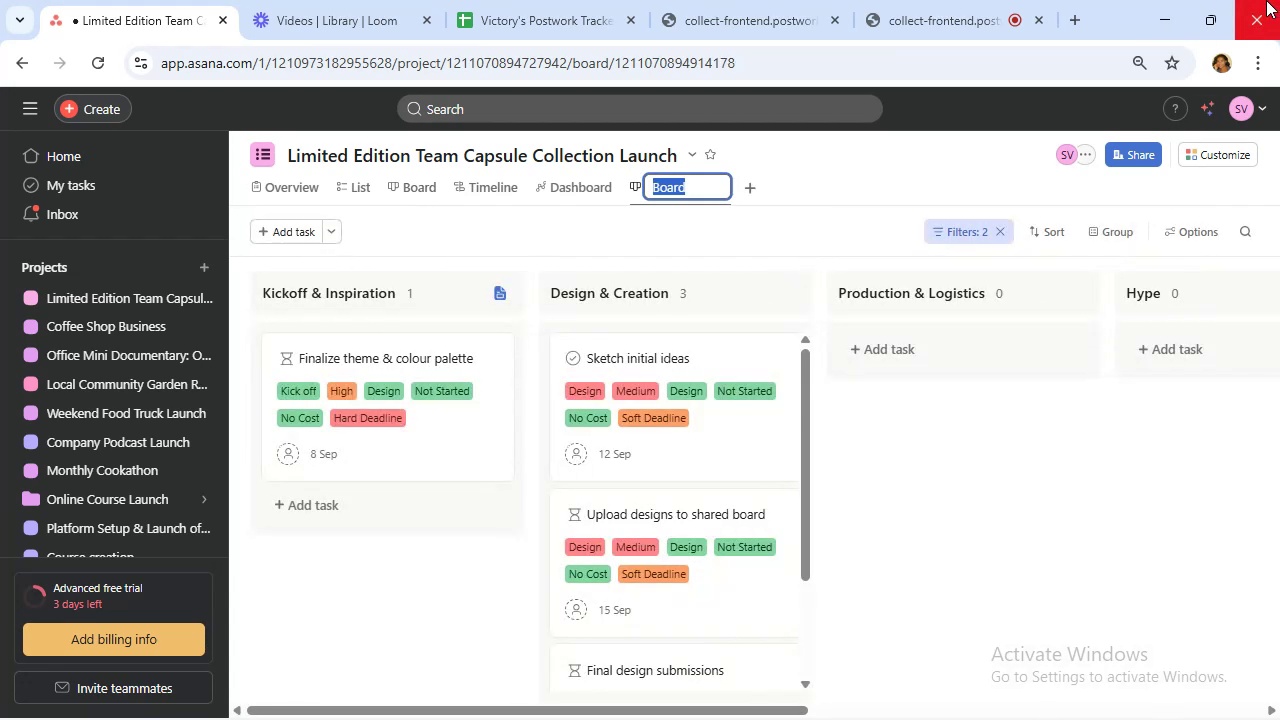 
wait(6.7)
 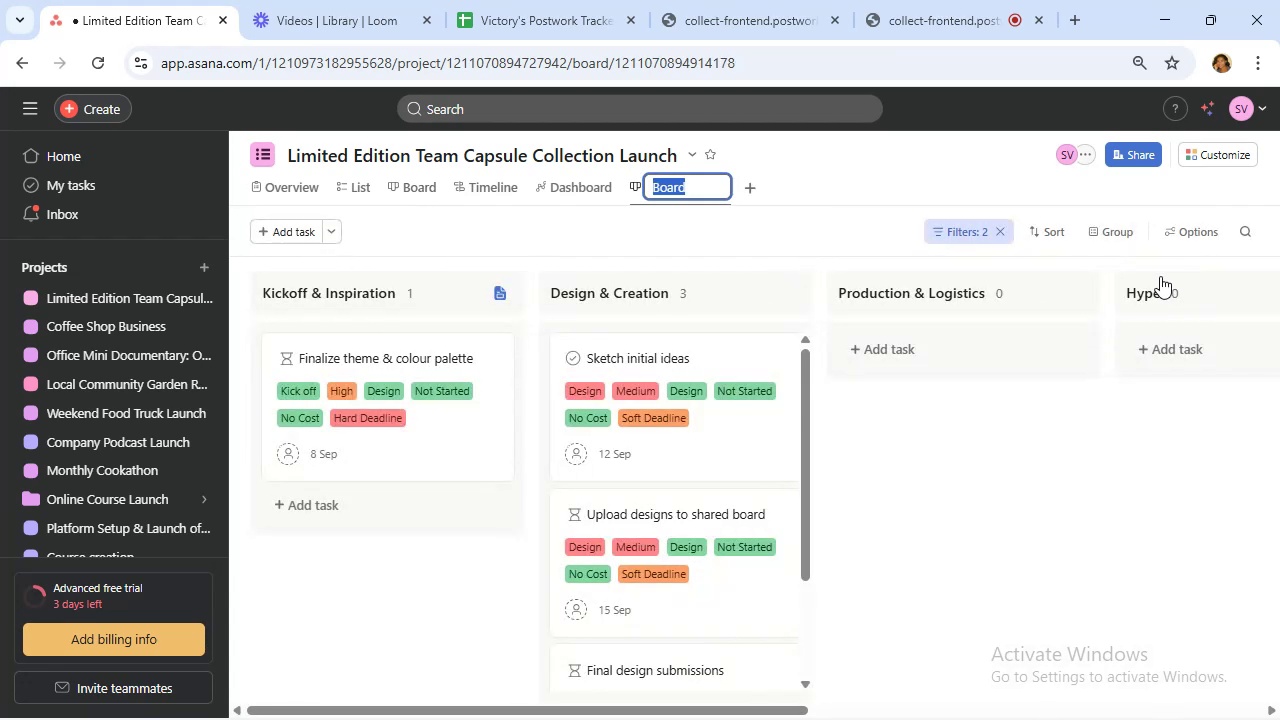 
mouse_move([1195, 0])
 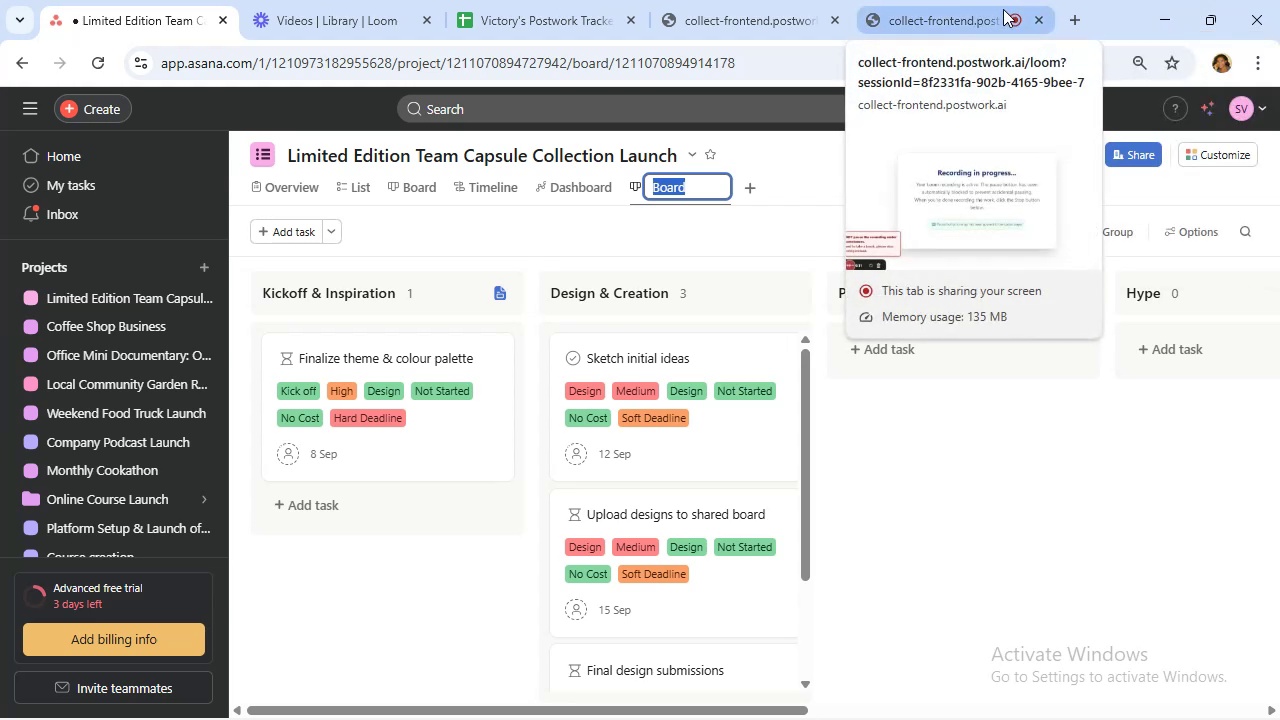 
type(Design)
 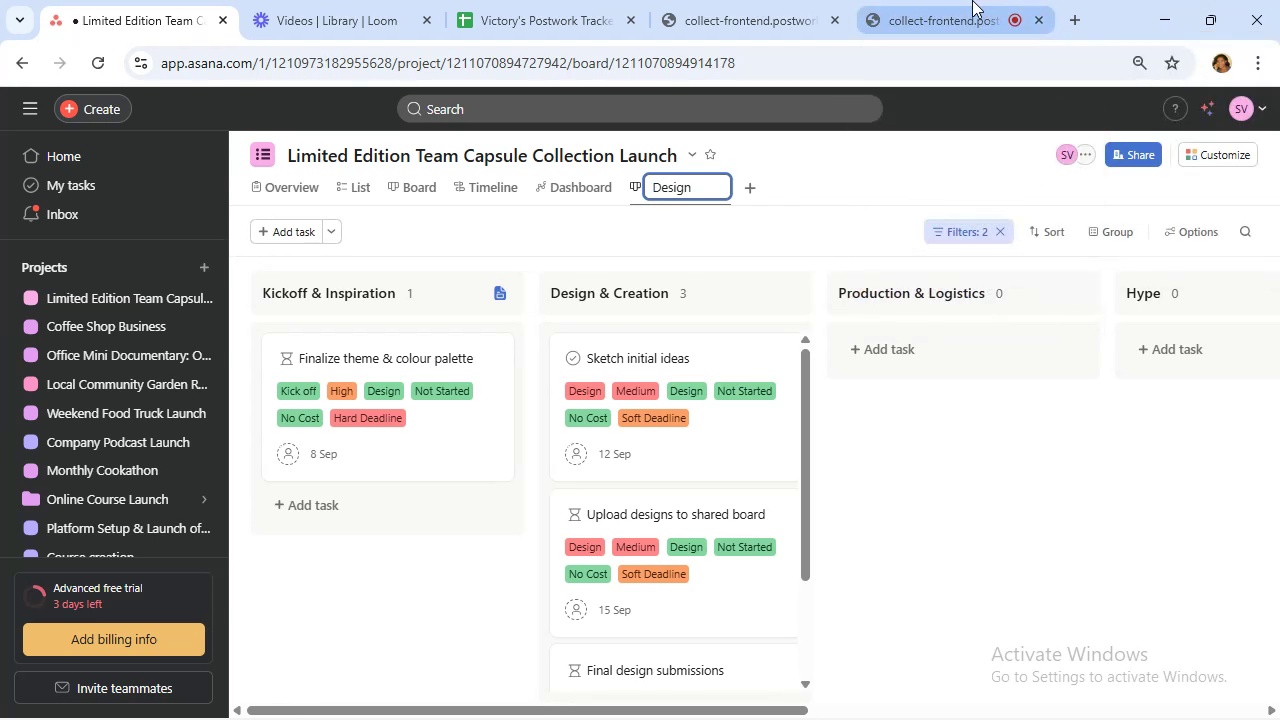 
key(Enter)
 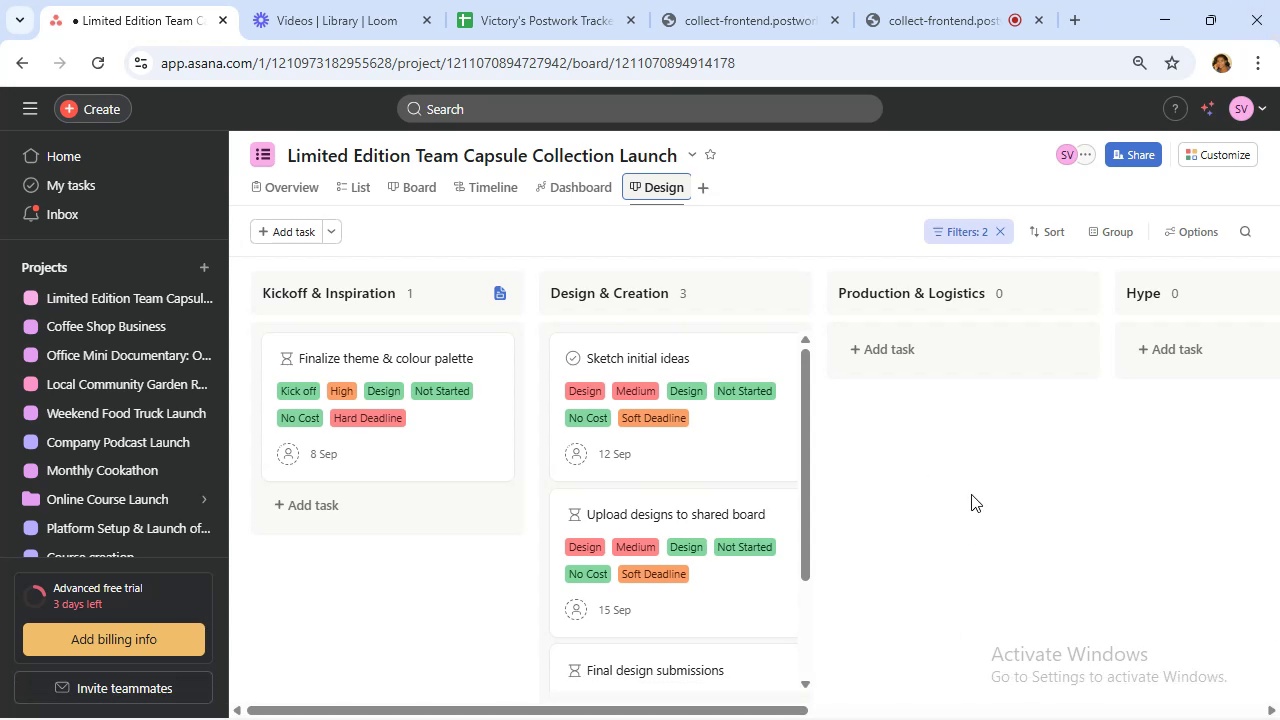 
wait(10.46)
 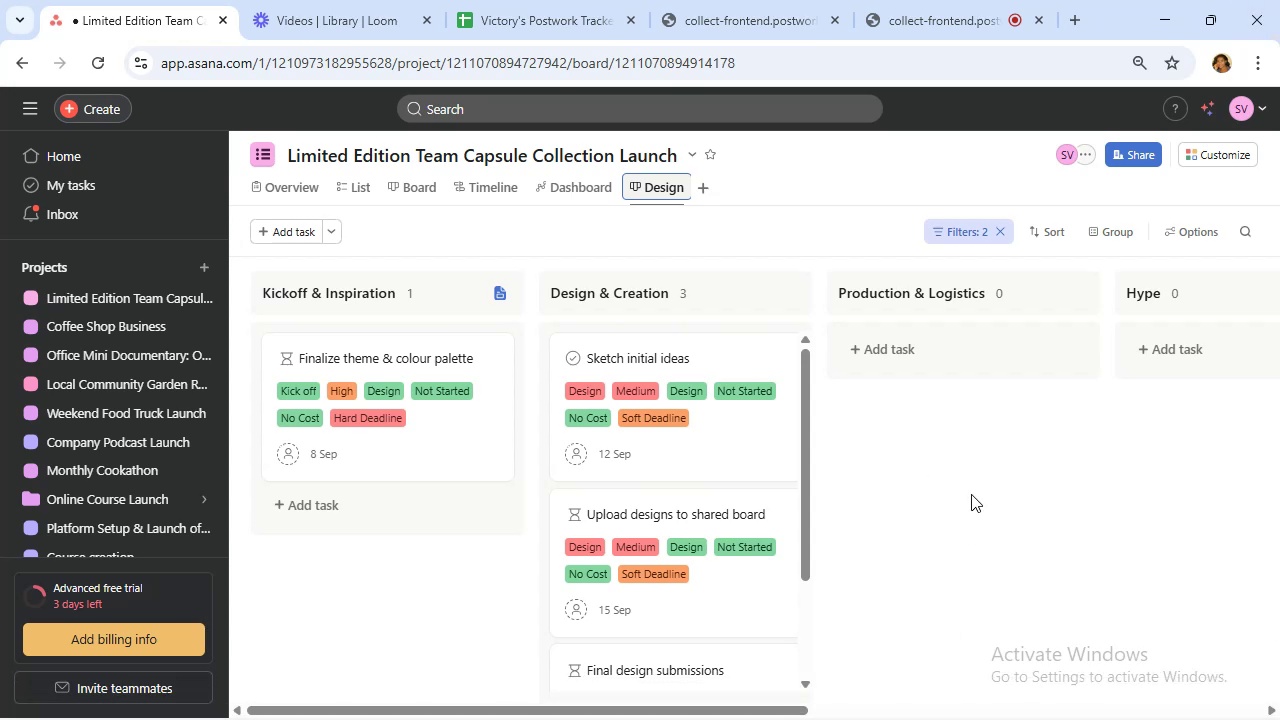 
mouse_move([970, 224])
 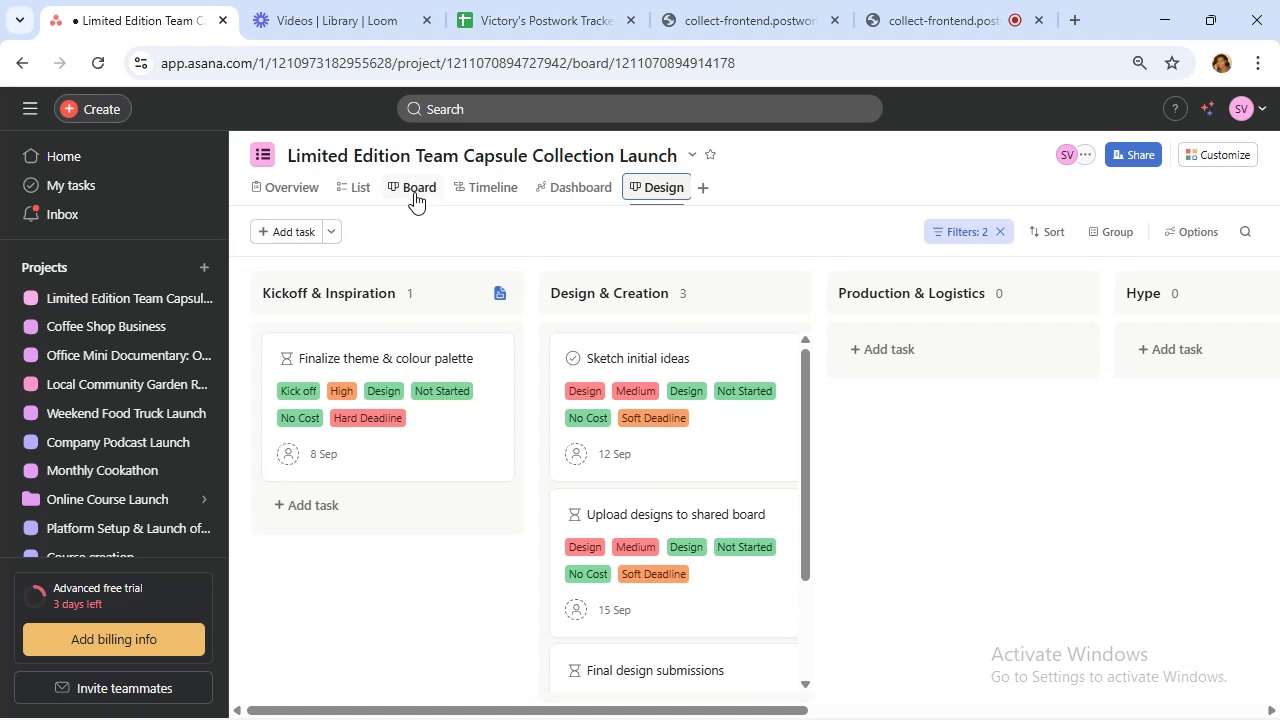 
left_click([414, 192])
 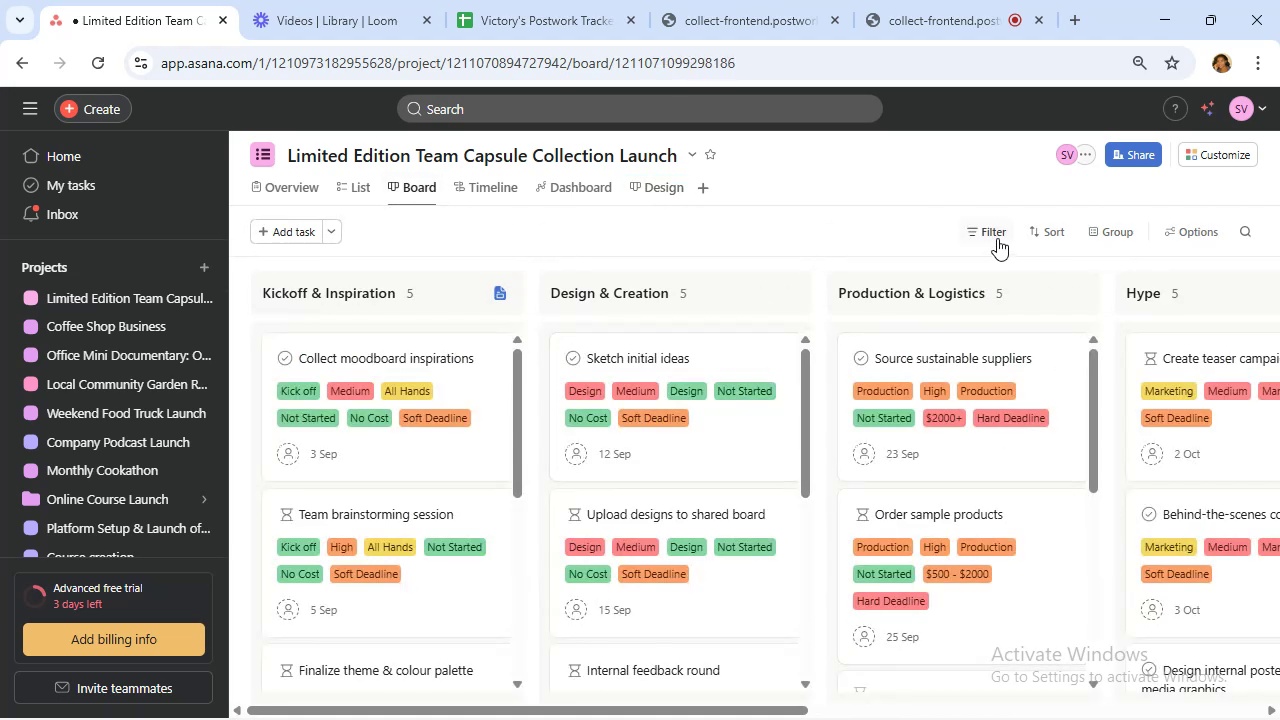 
left_click([997, 238])
 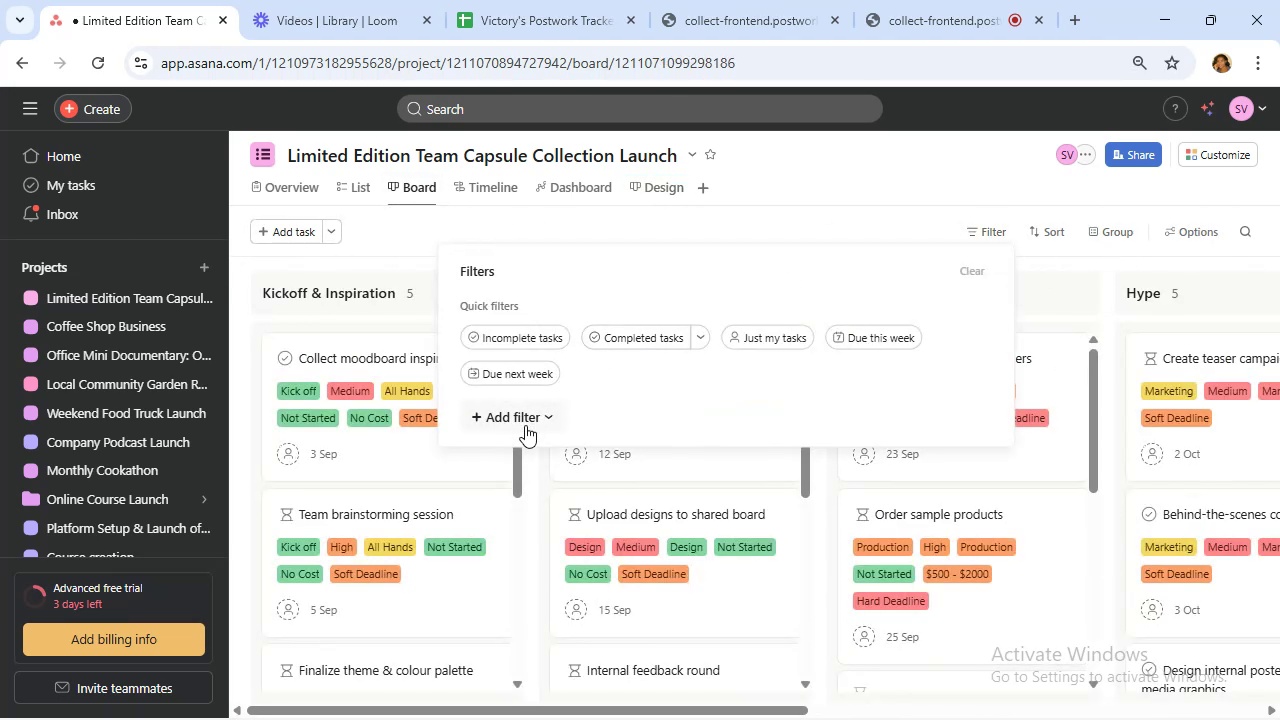 
left_click([530, 418])
 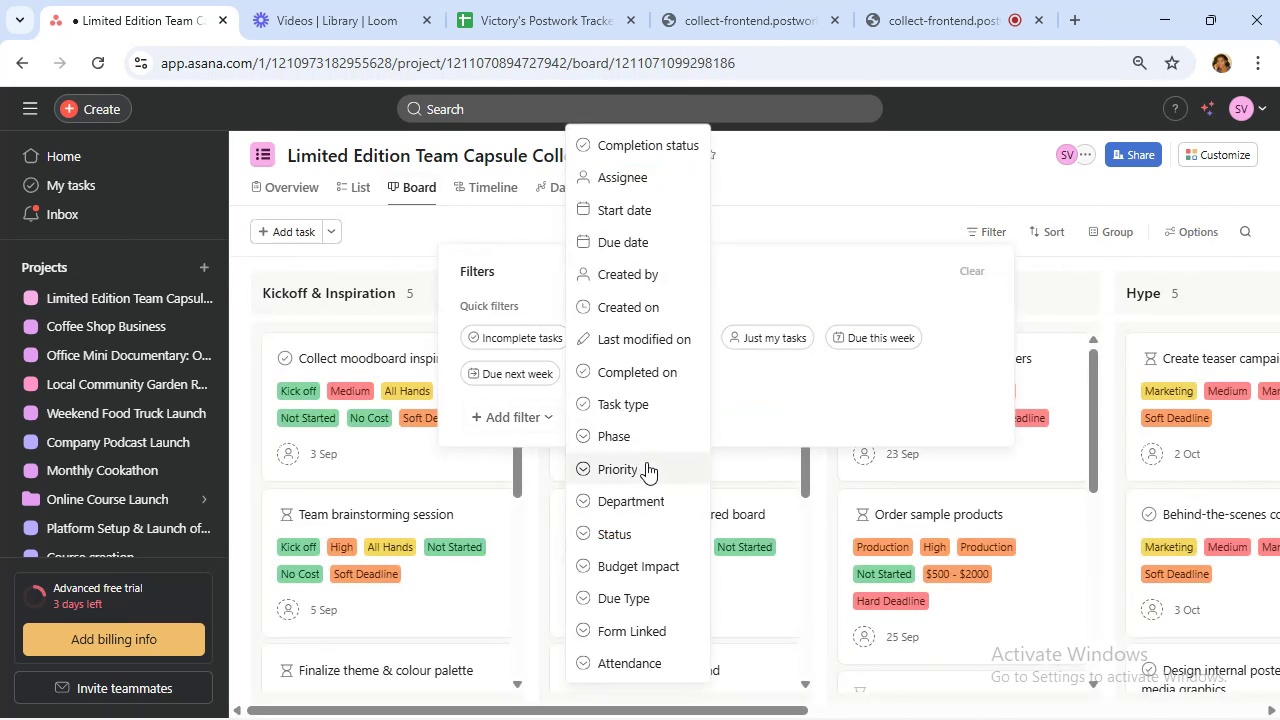 
left_click([653, 474])
 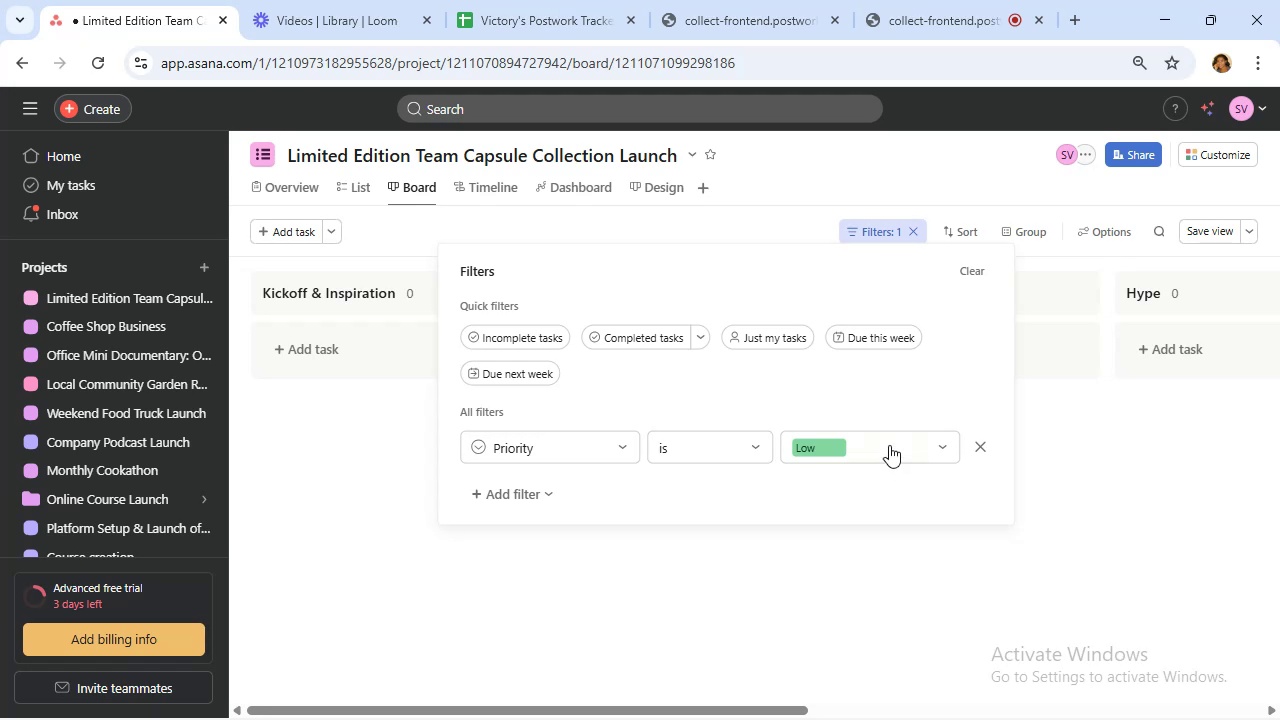 
left_click([889, 445])
 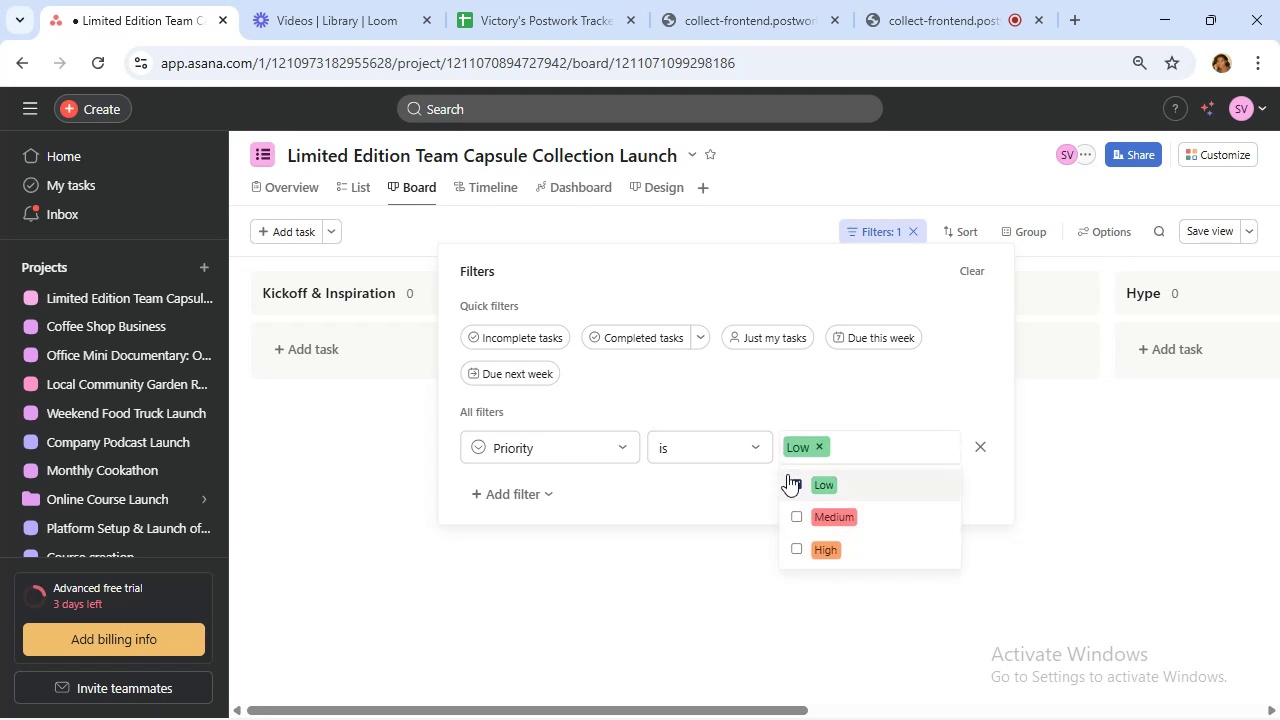 
left_click([803, 485])
 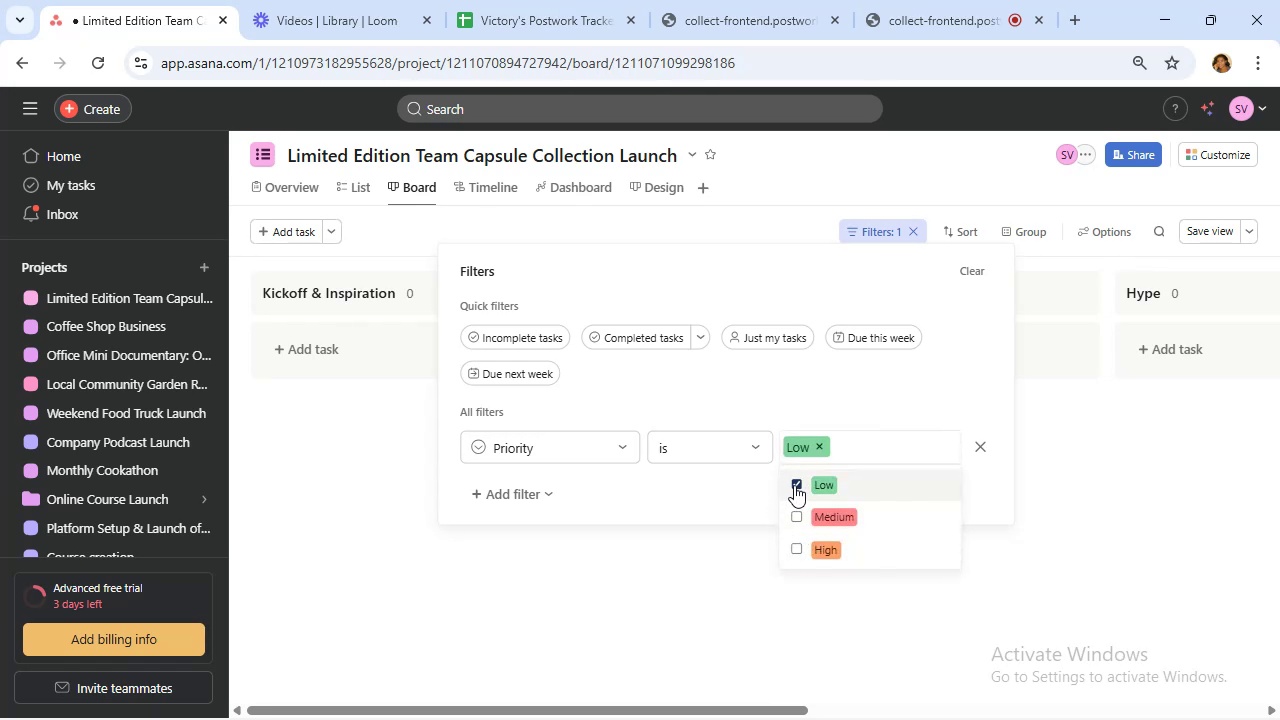 
left_click([796, 485])
 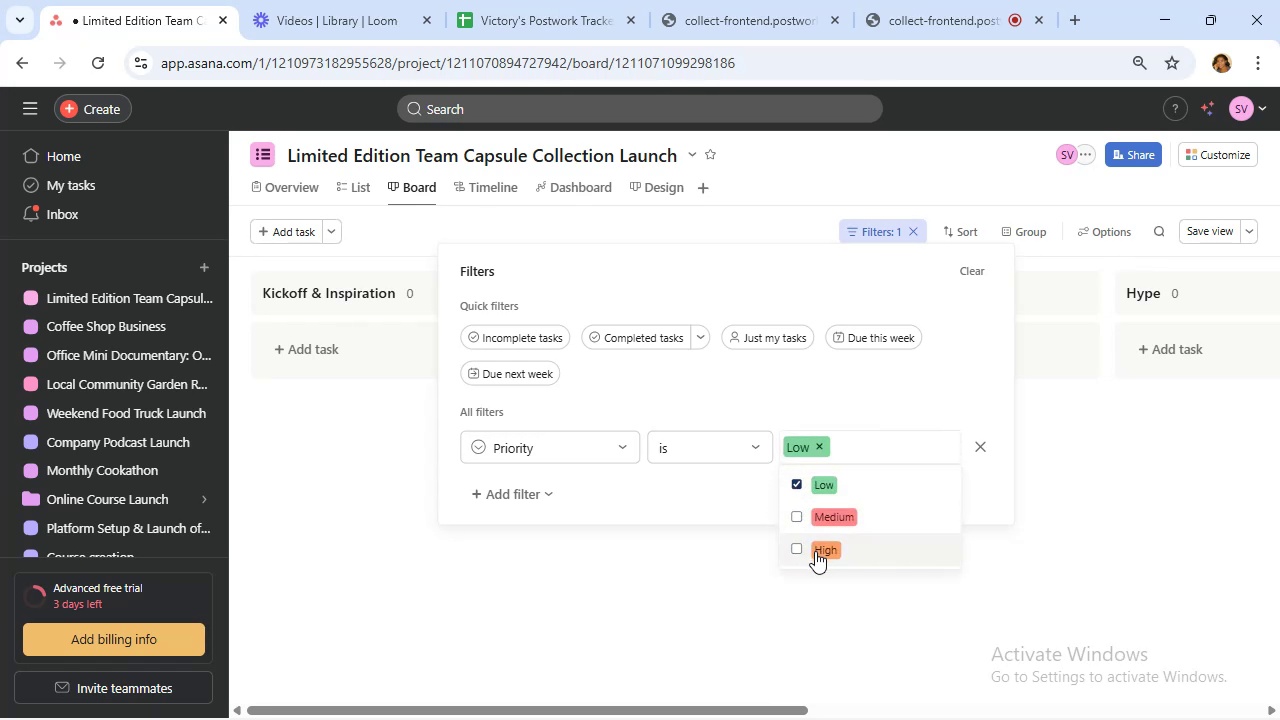 
left_click([815, 552])
 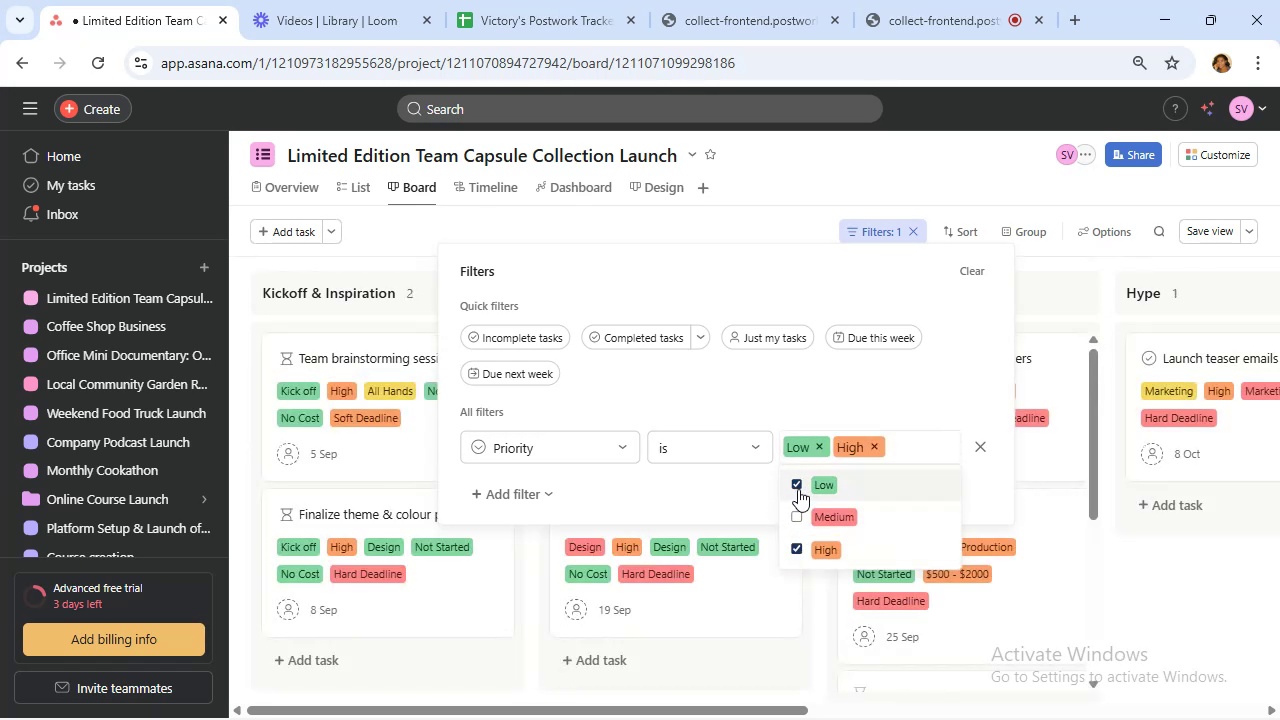 
left_click([798, 489])
 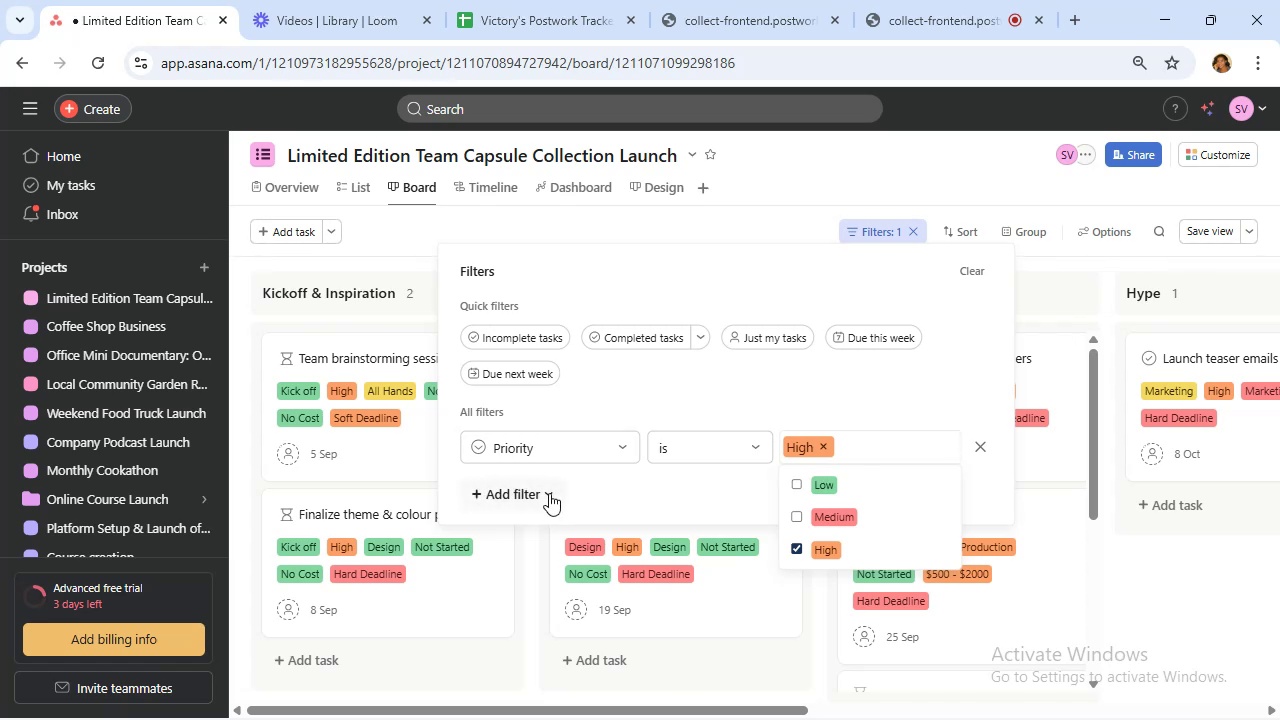 
wait(5.1)
 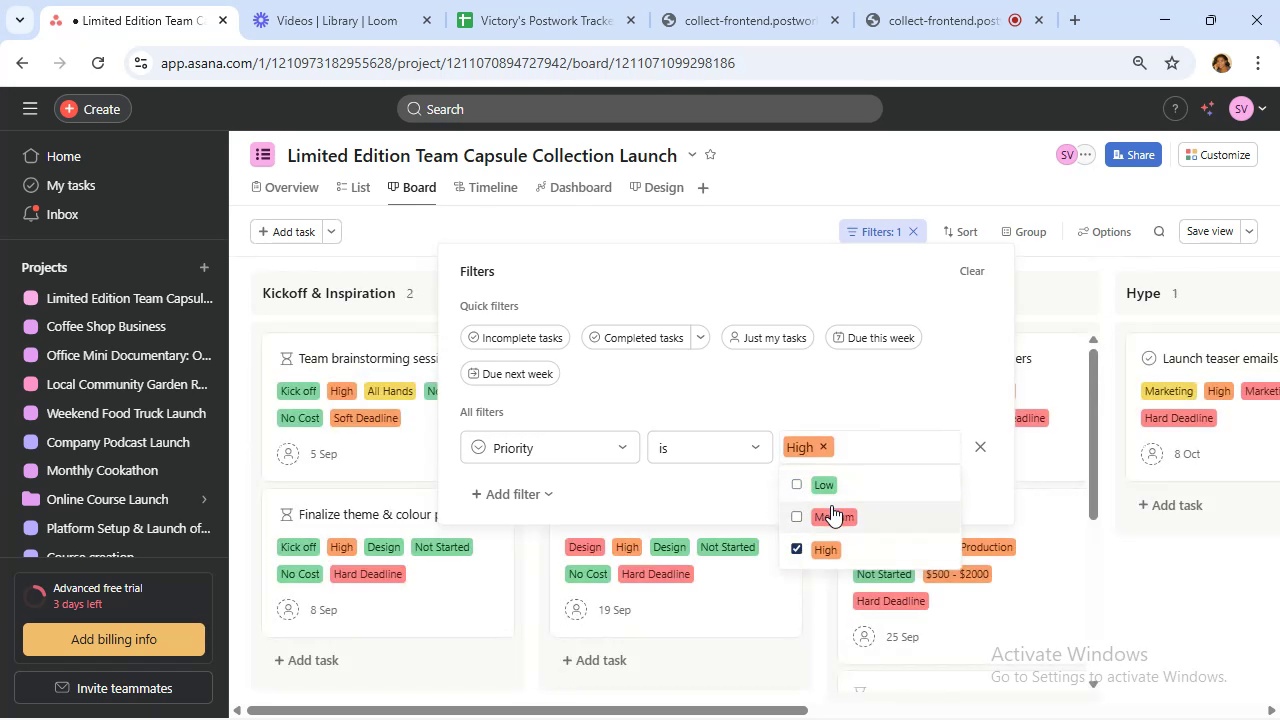 
left_click([549, 493])
 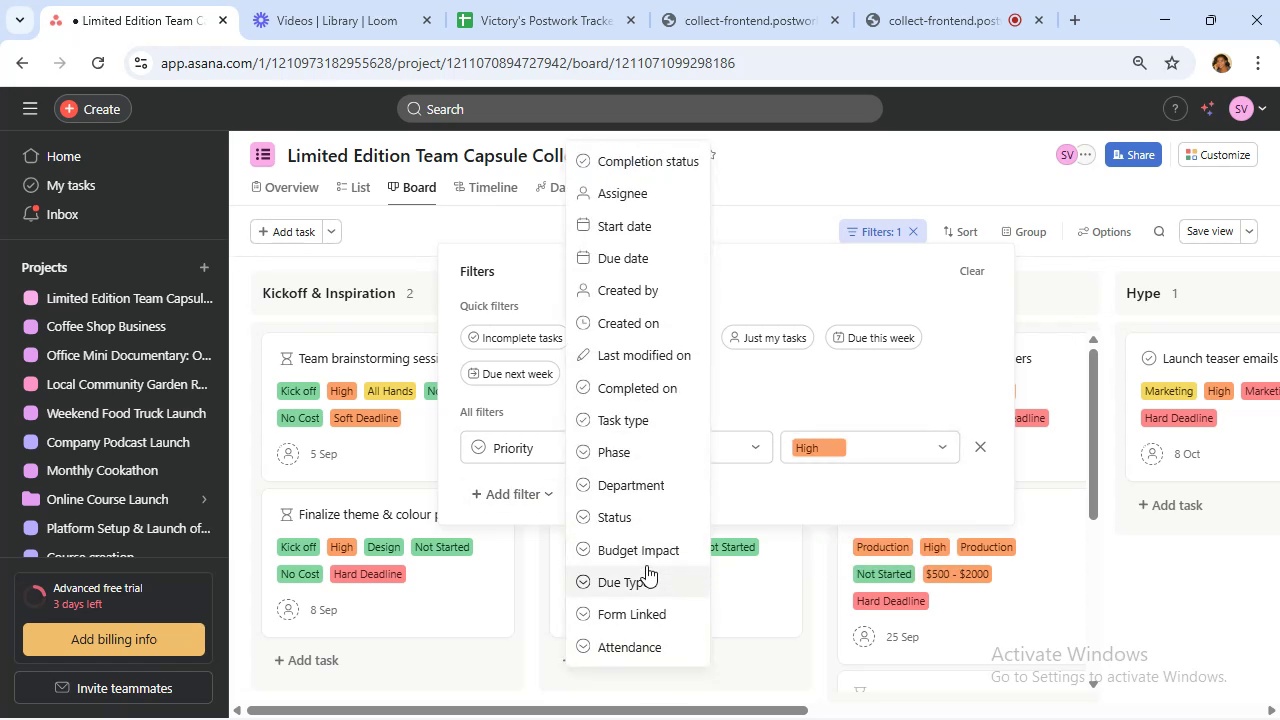 
left_click([652, 575])
 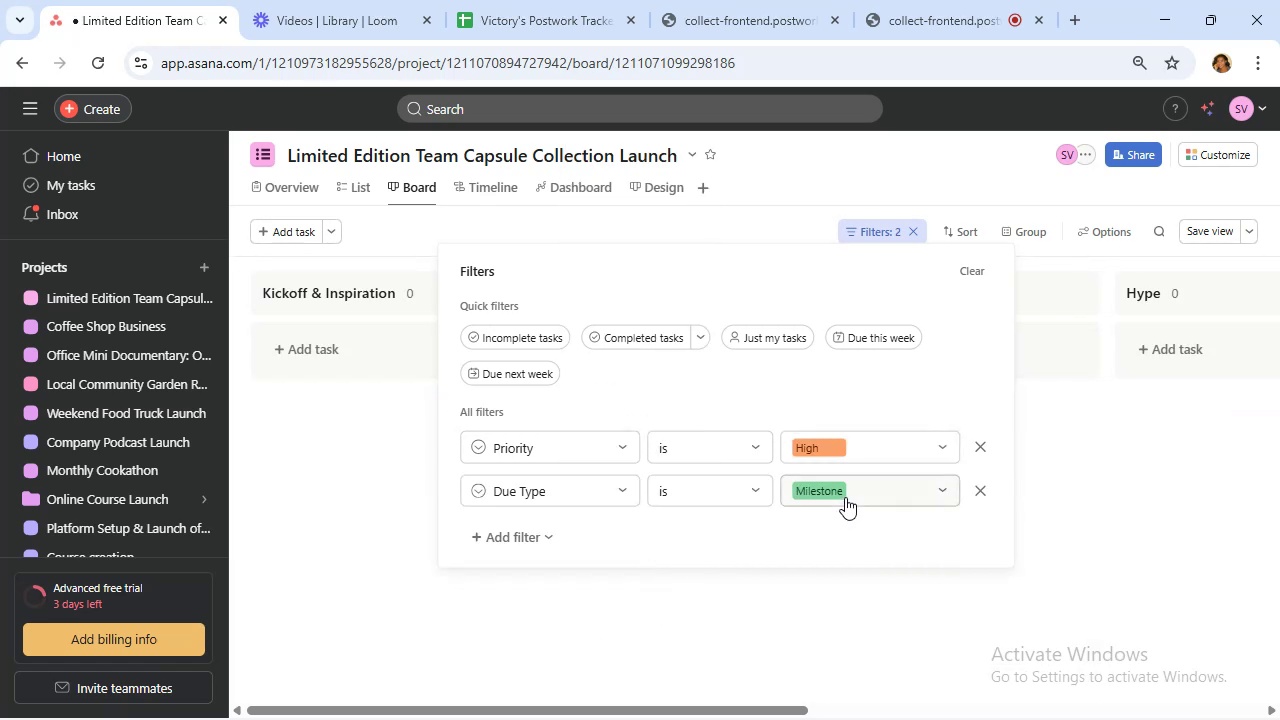 
left_click([848, 496])
 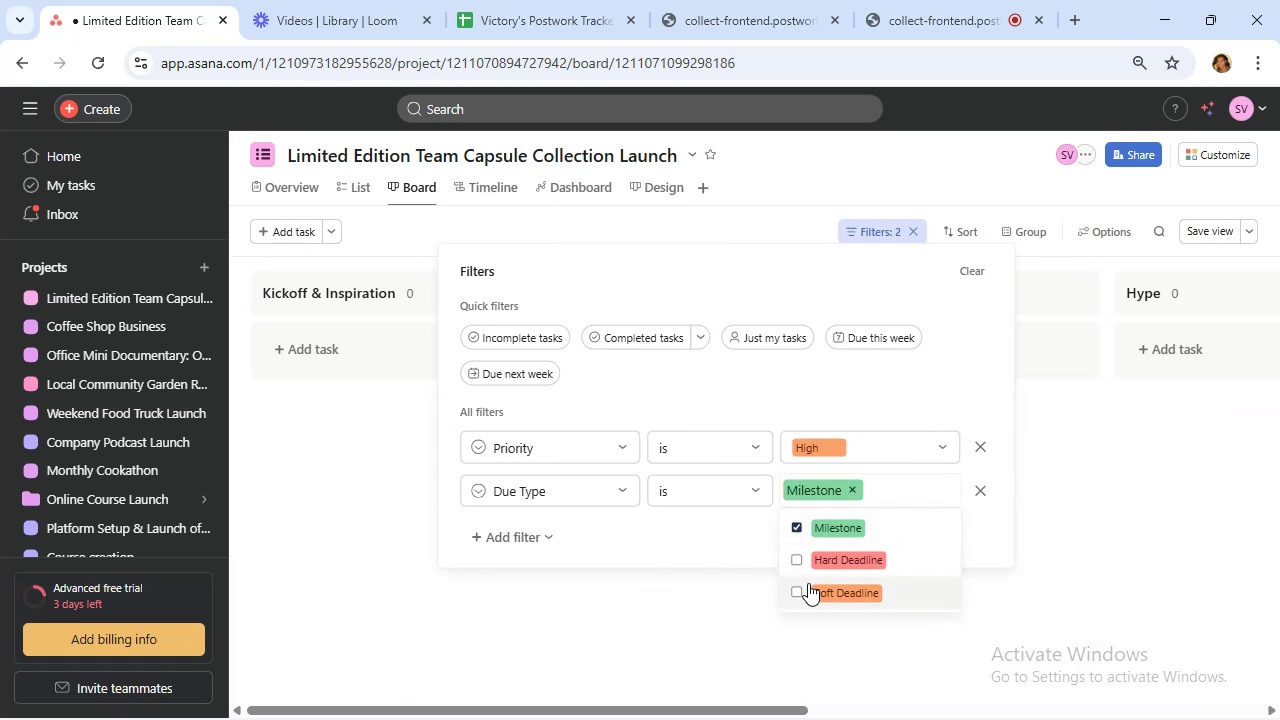 
left_click([812, 560])
 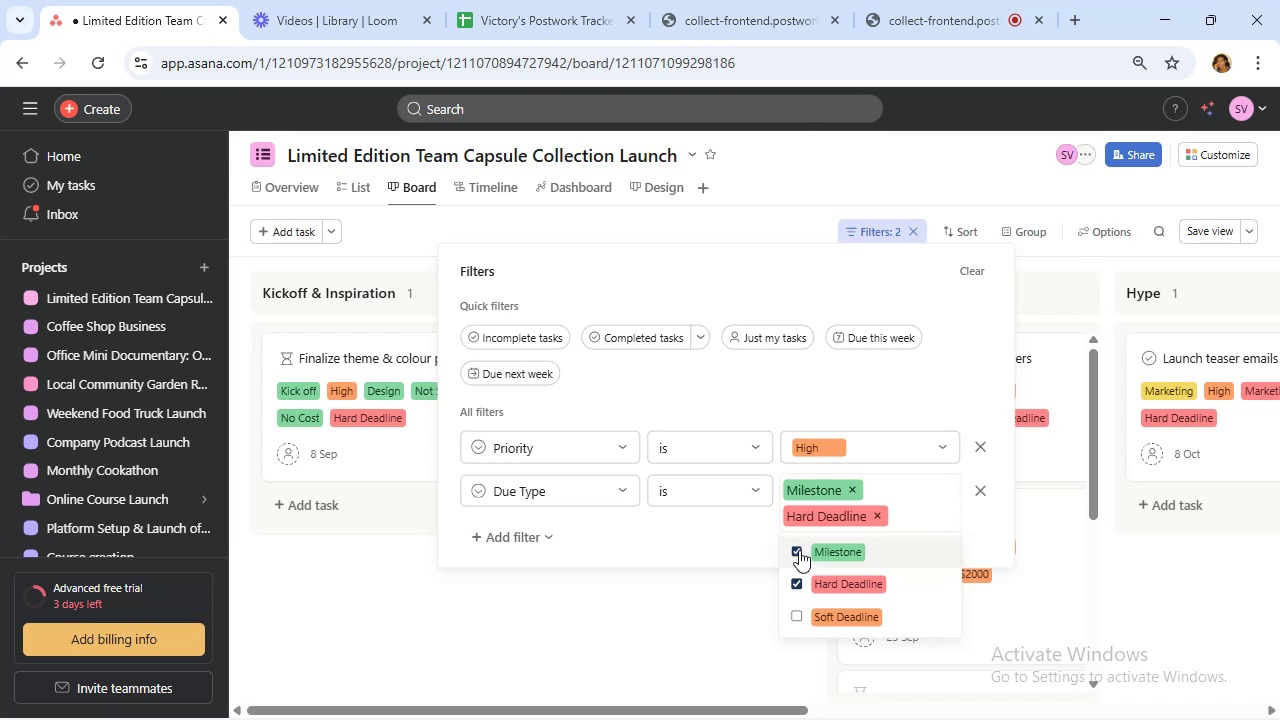 
left_click([798, 550])
 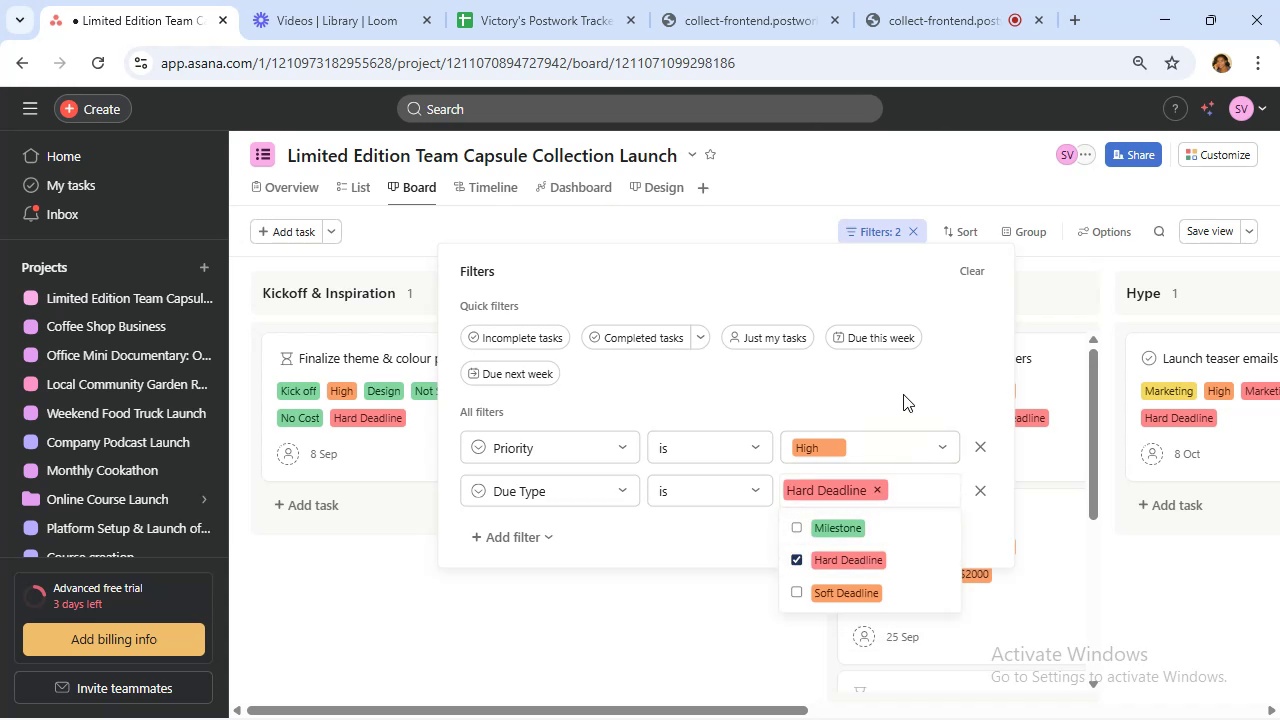 
left_click([904, 395])
 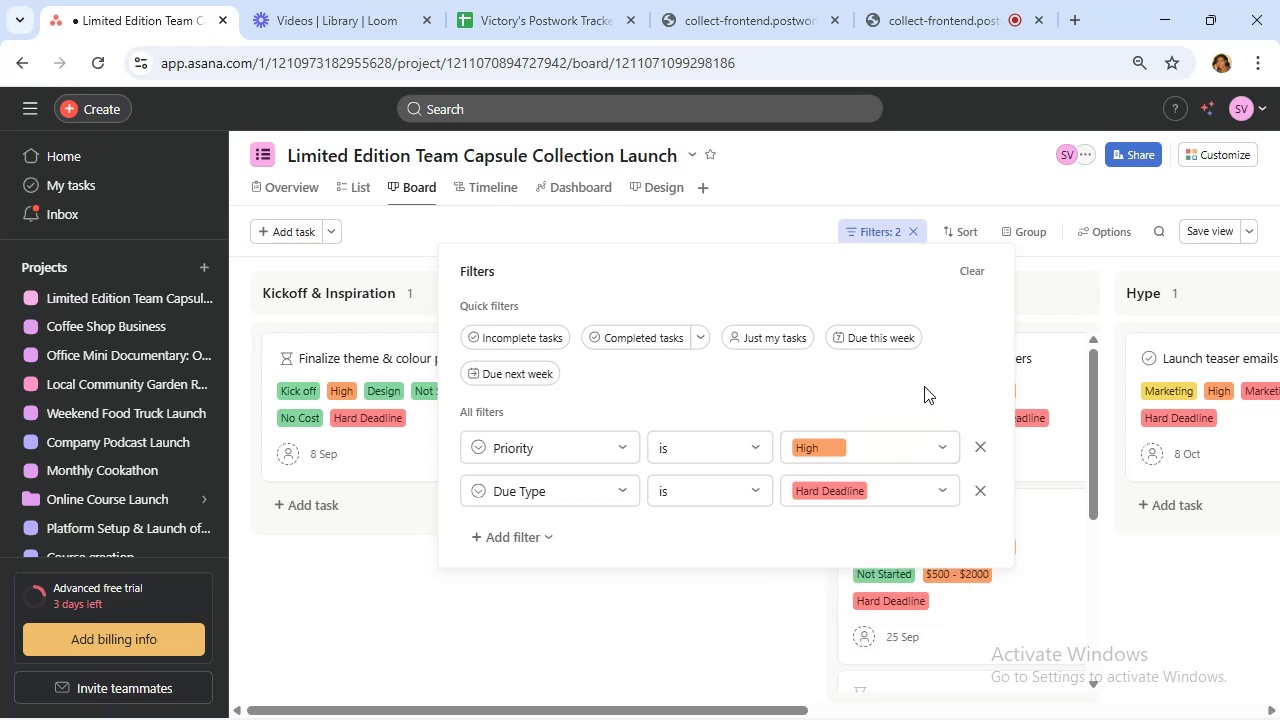 
wait(5.2)
 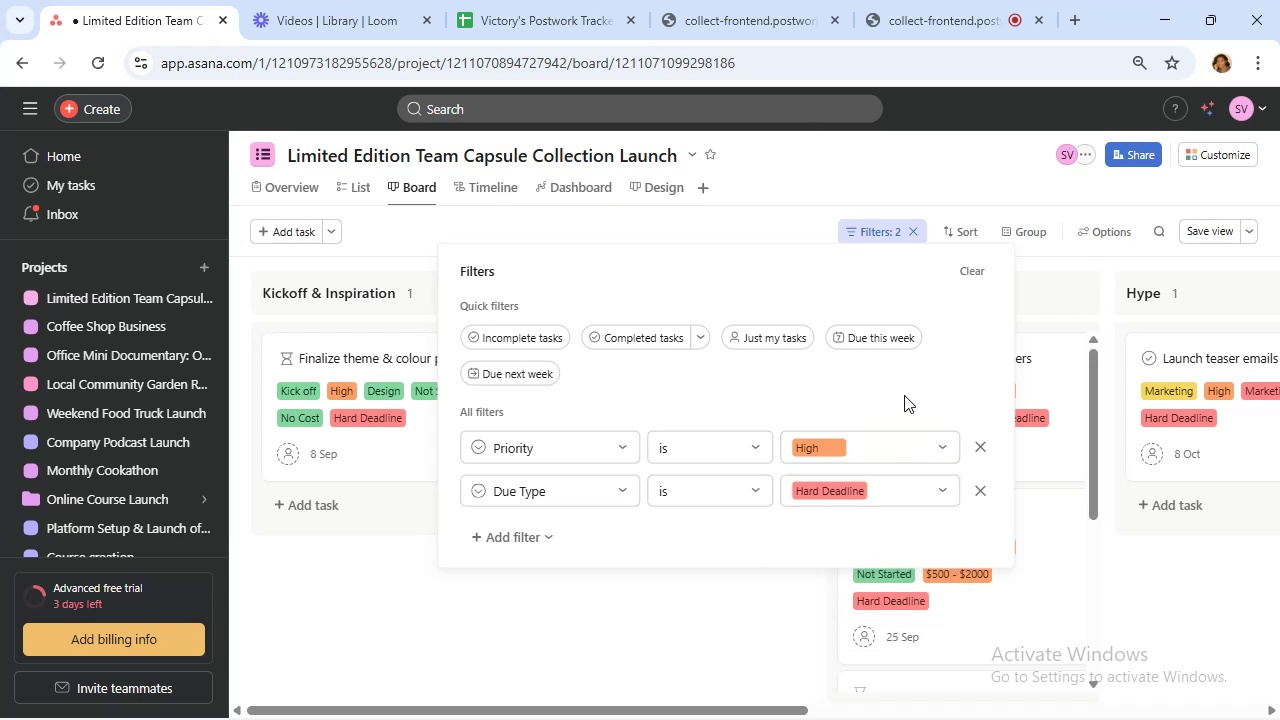 
left_click([879, 183])
 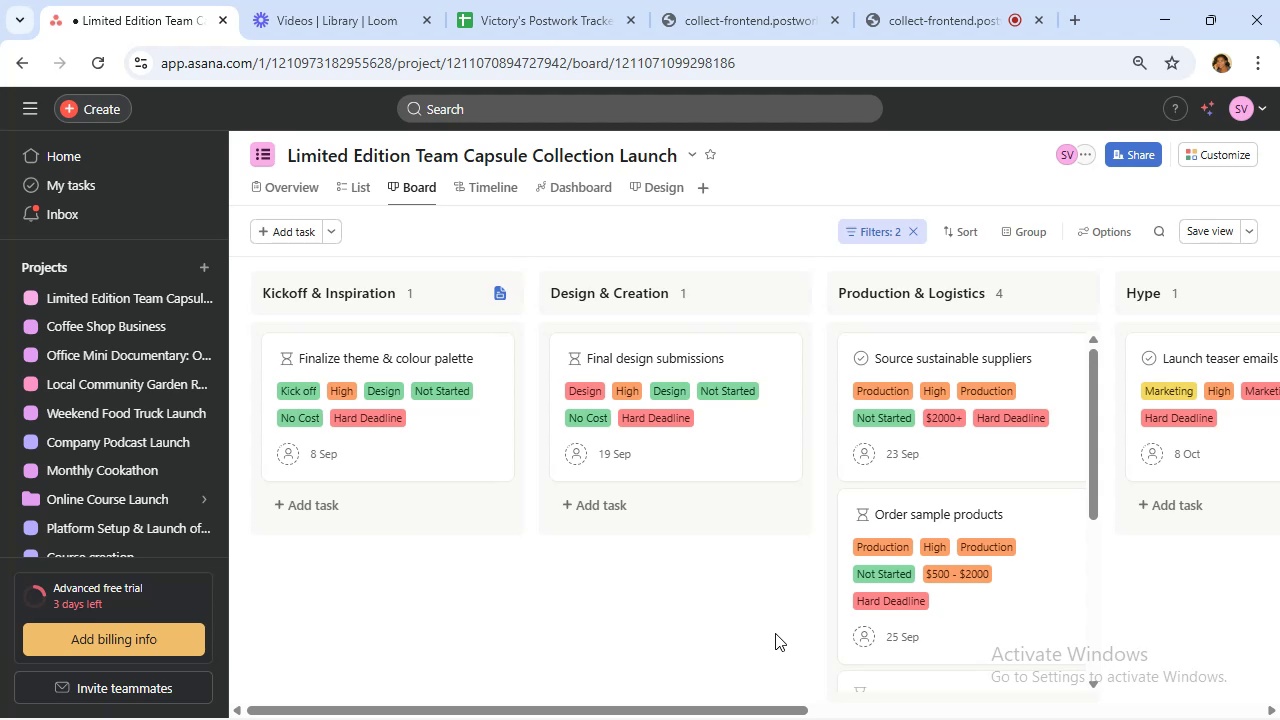 
left_click_drag(start_coordinate=[791, 708], to_coordinate=[626, 657])
 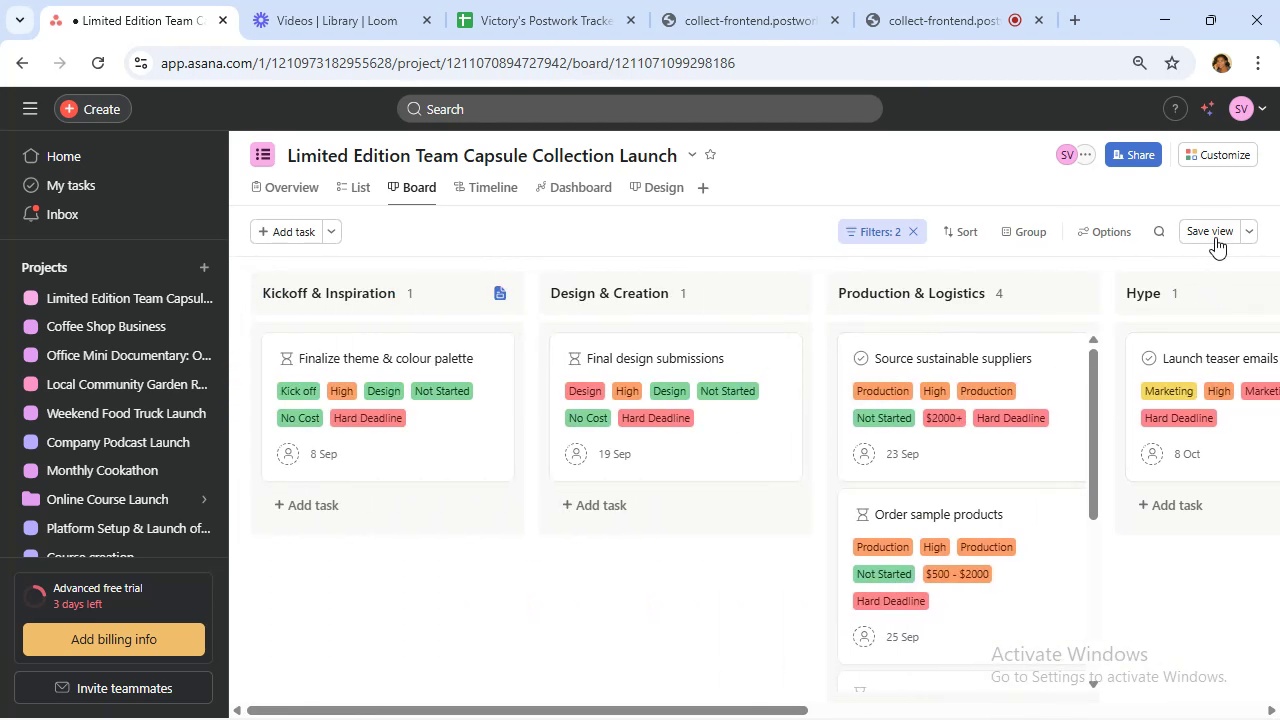 
left_click([1246, 236])
 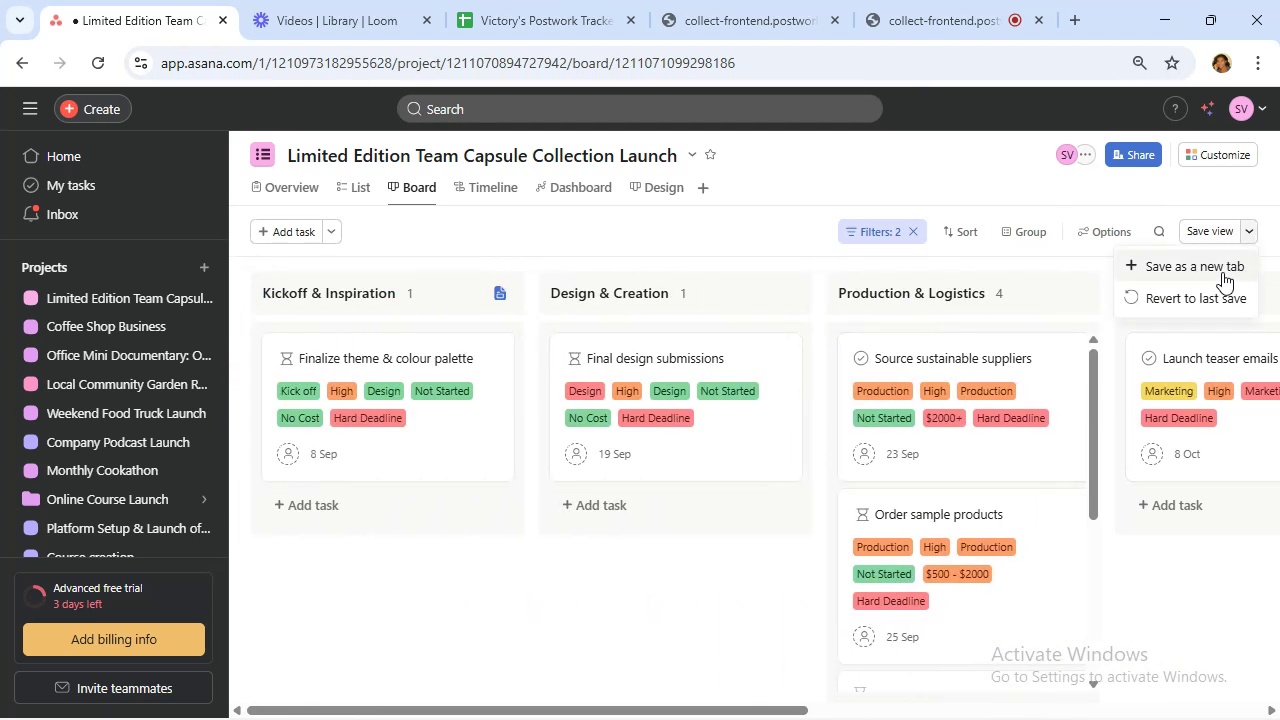 
left_click([1218, 266])
 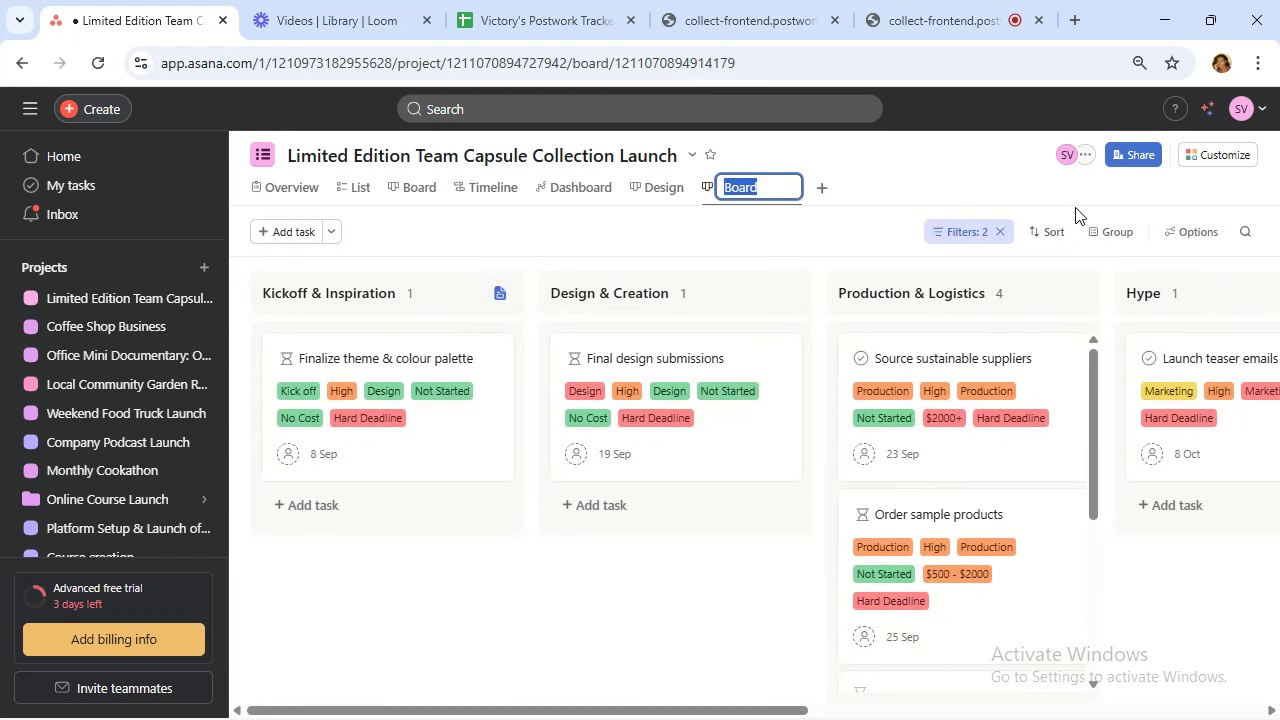 
type(Urgent deadln)
key(Backspace)
type(ine)
 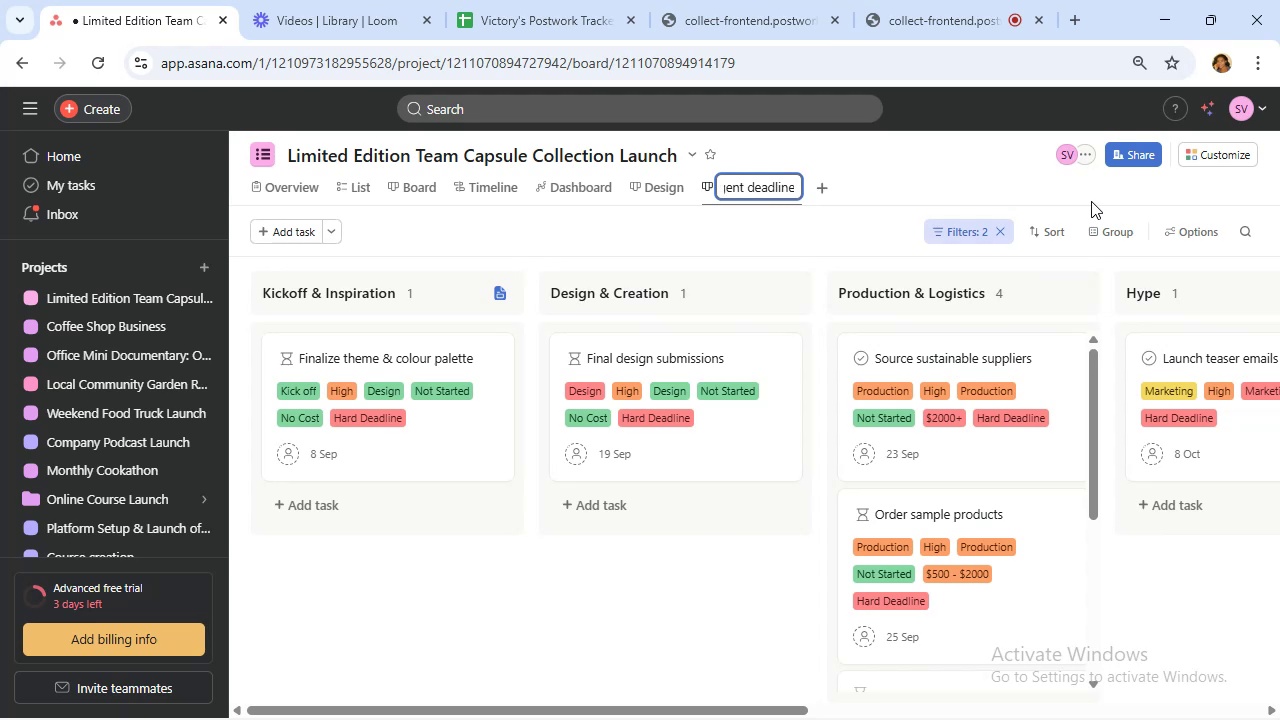 
left_click([955, 136])
 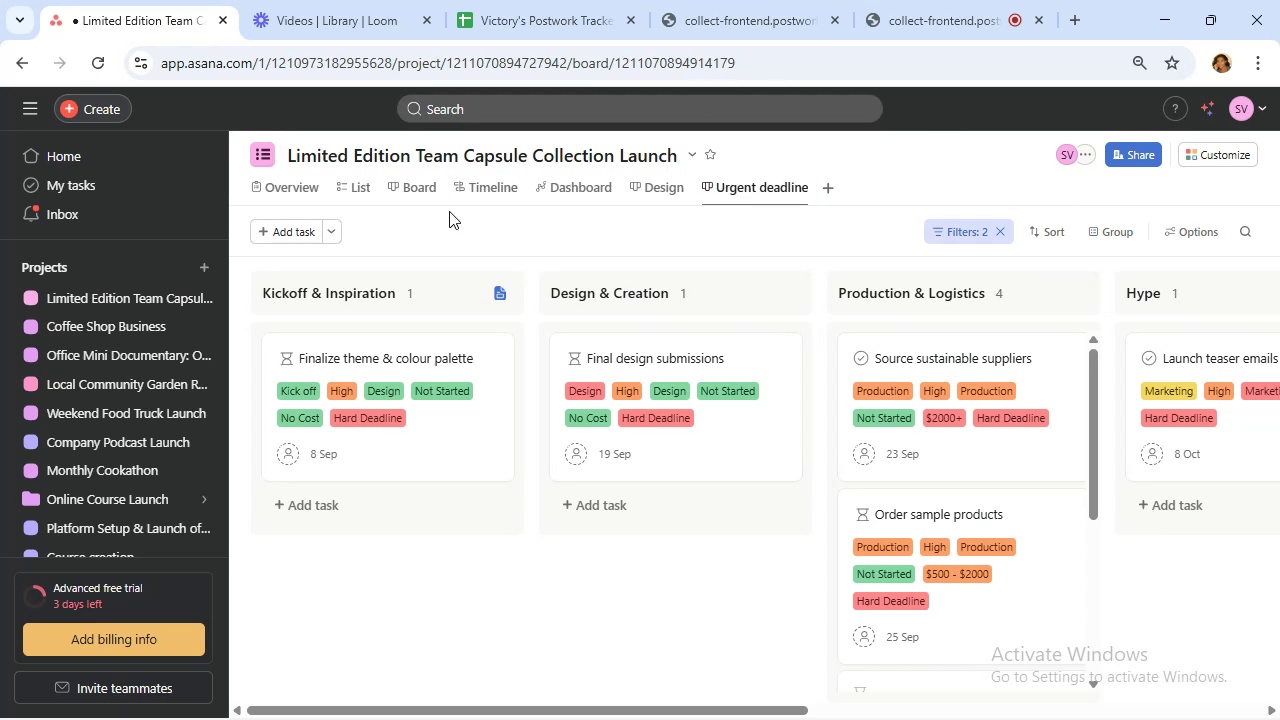 
left_click([412, 192])
 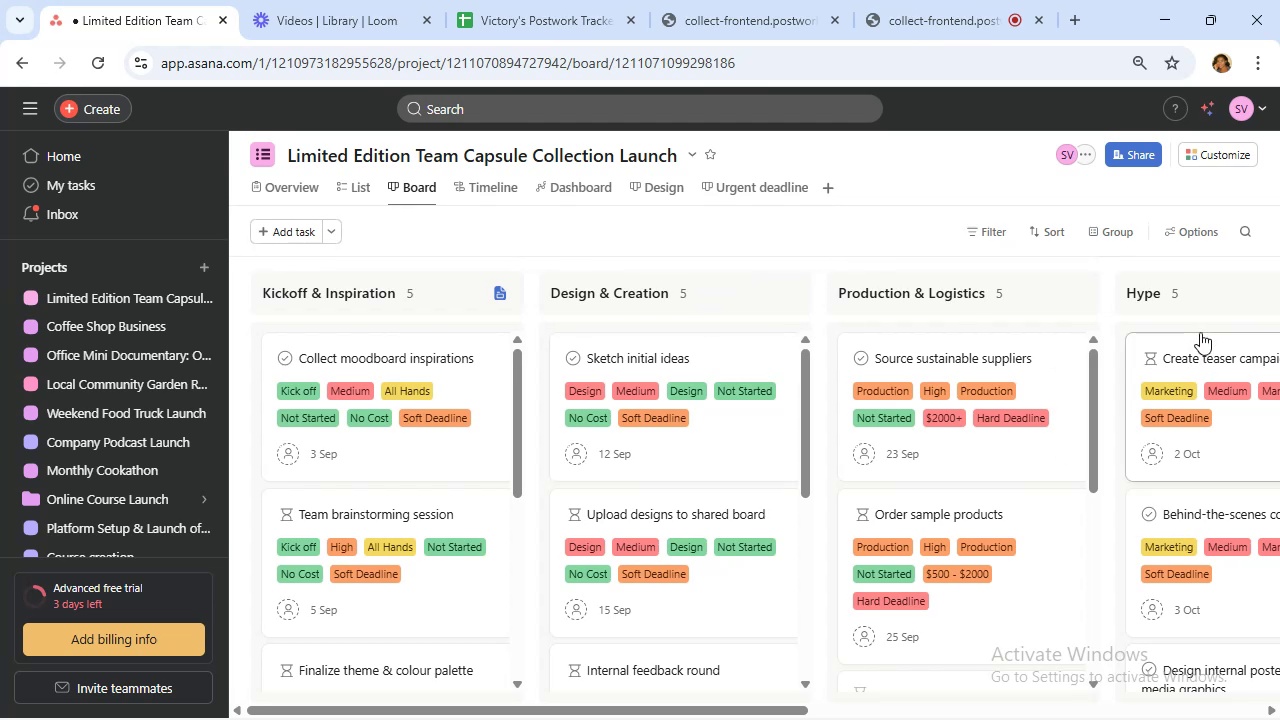 
wait(16.65)
 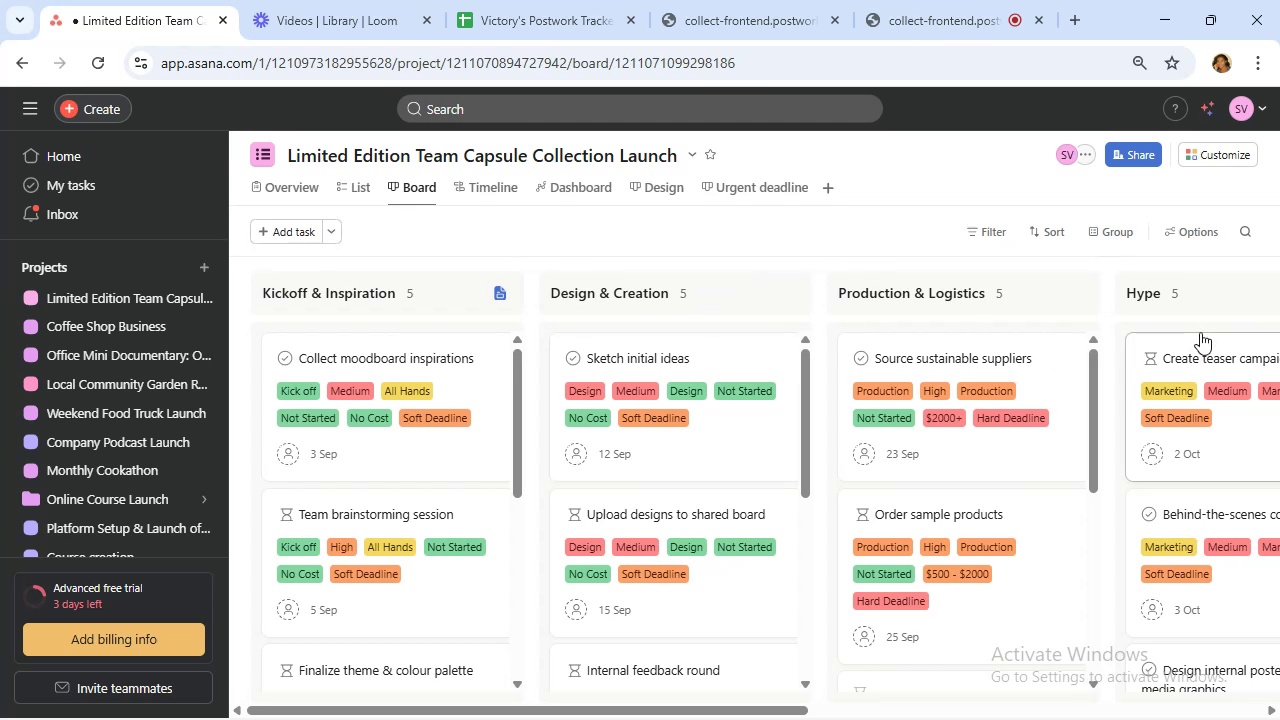 
mouse_move([1252, -4])
 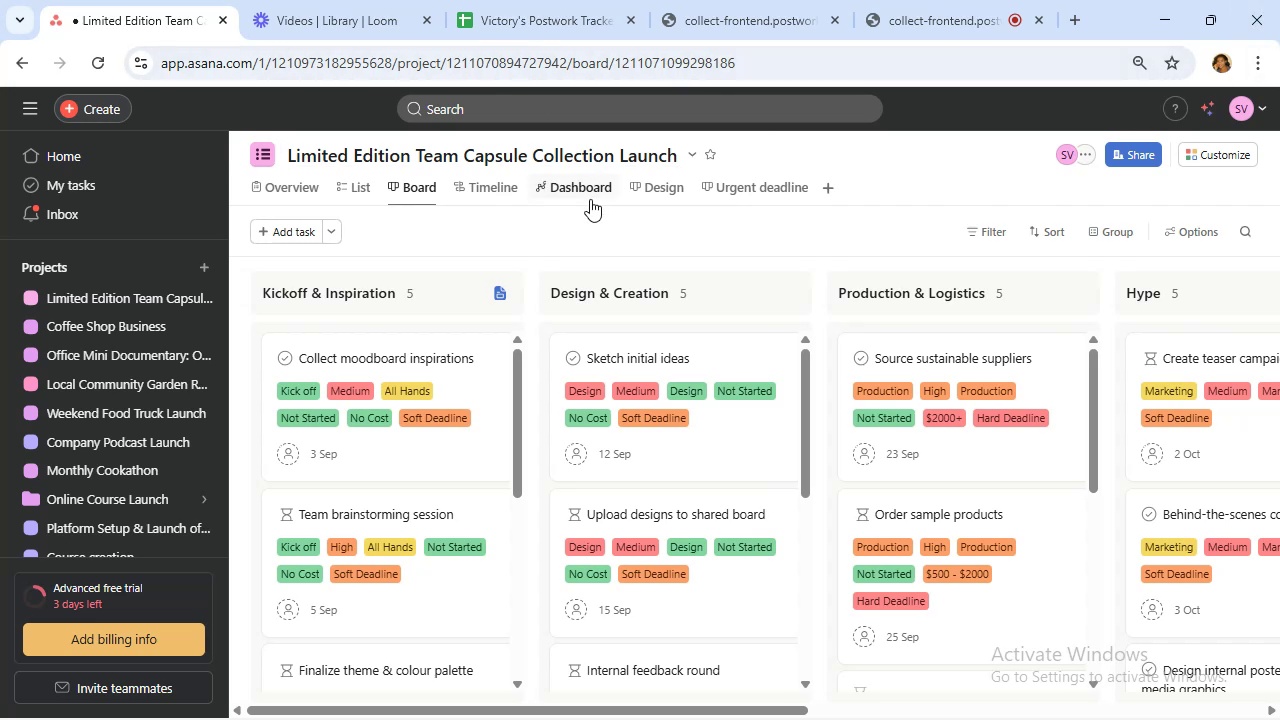 
left_click([572, 176])
 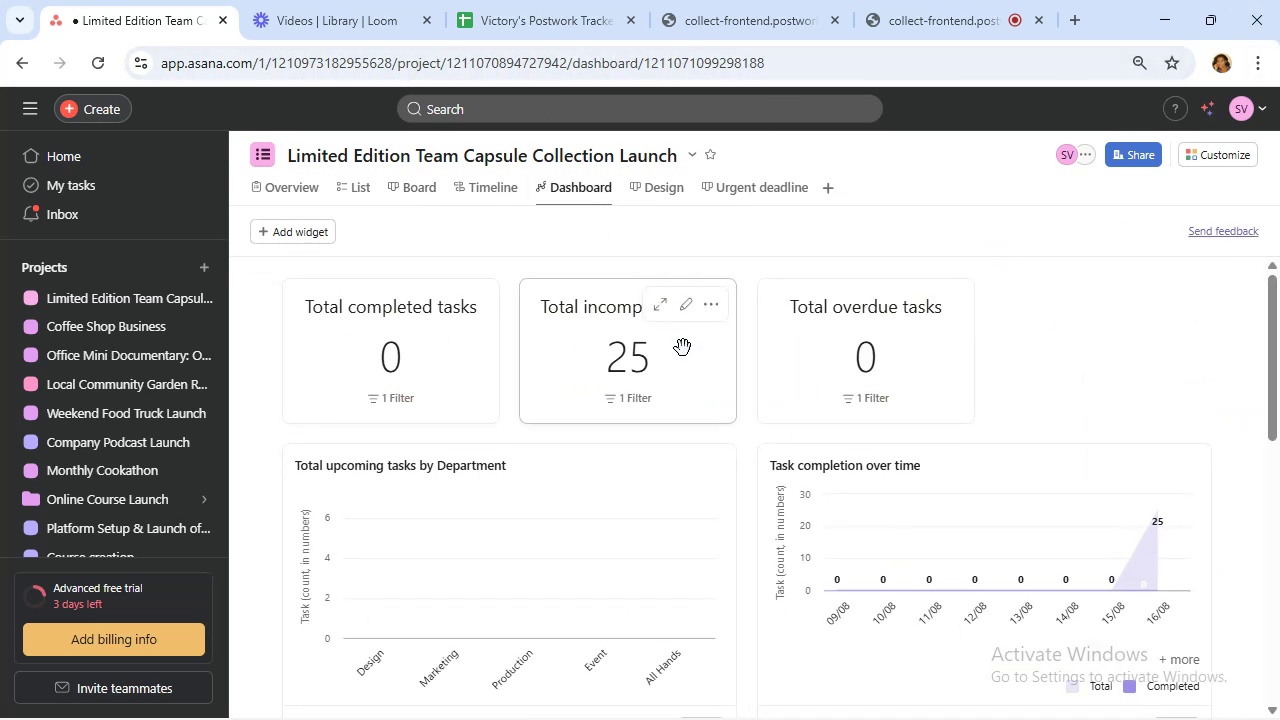 
scroll: coordinate [718, 372], scroll_direction: down, amount: 4.0
 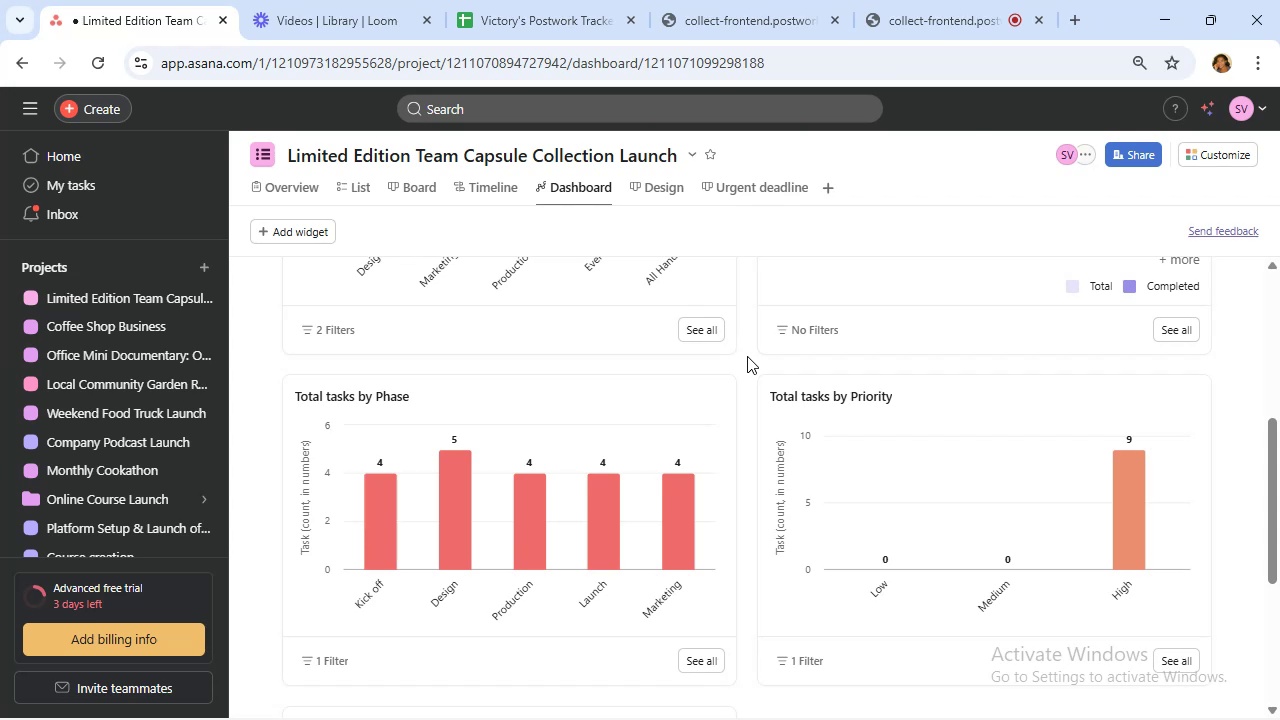 
wait(17.84)
 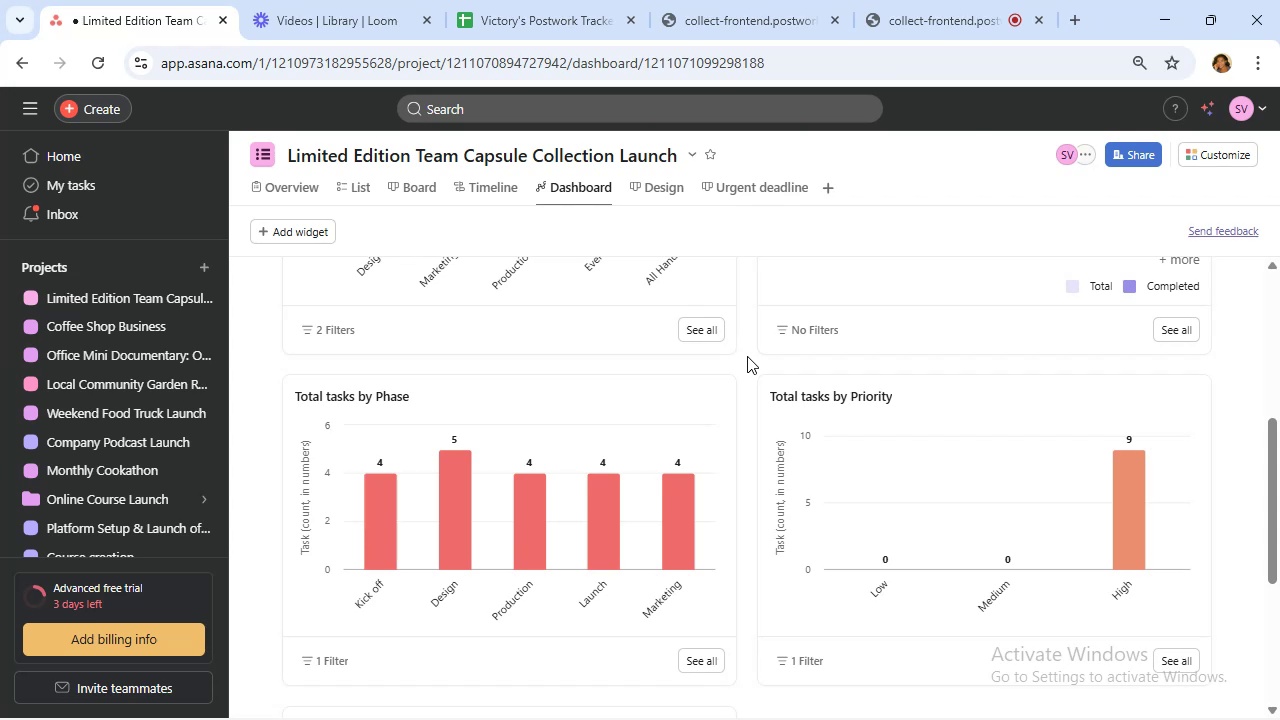 
left_click([418, 191])
 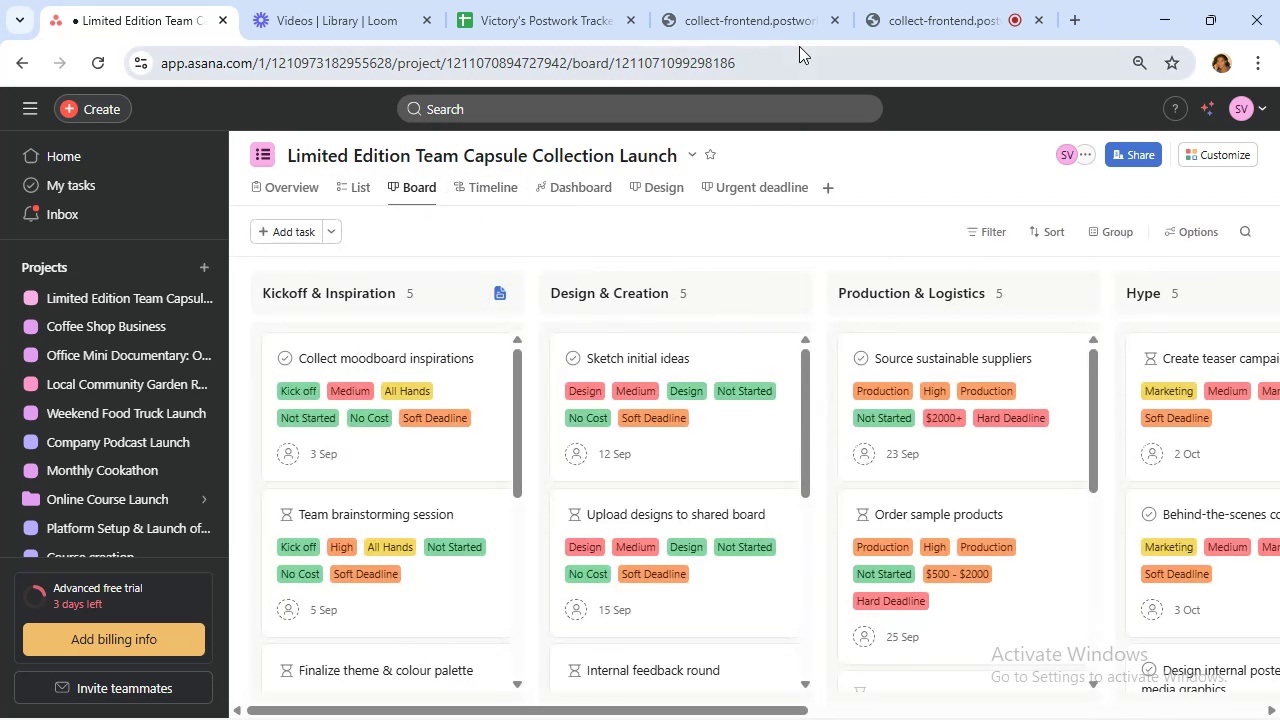 
left_click([912, 19])
 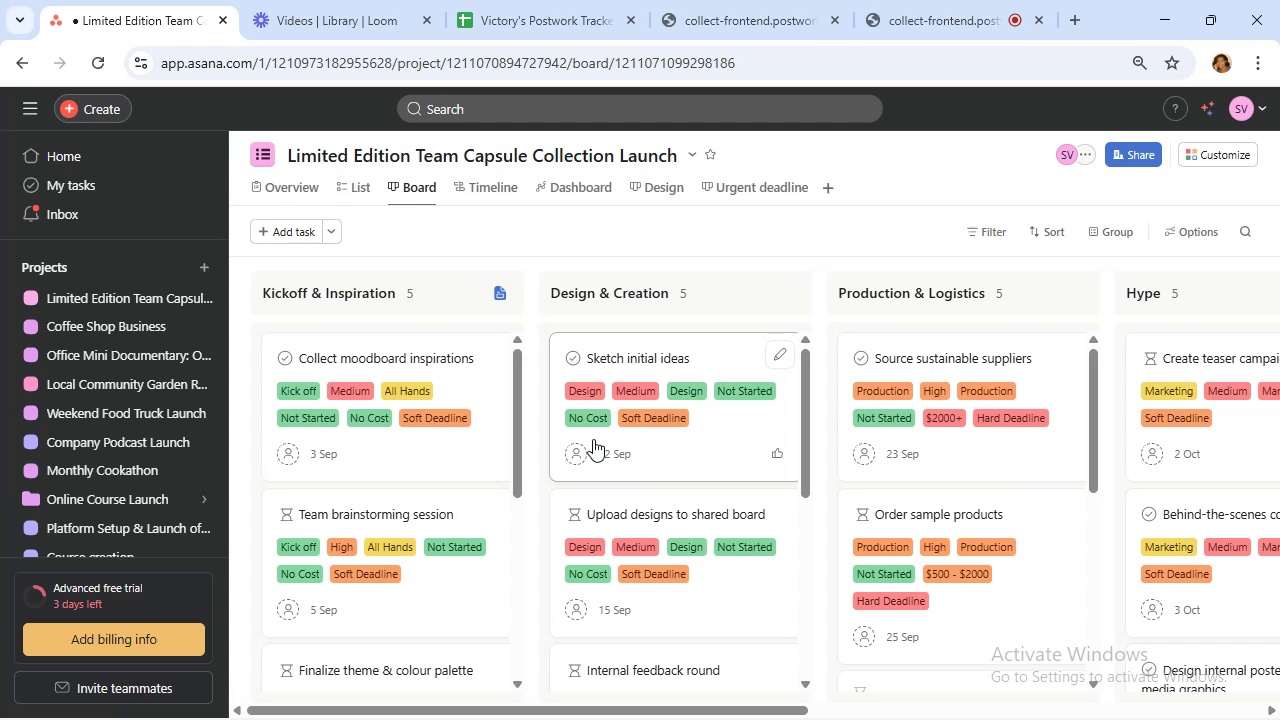 
wait(19.31)
 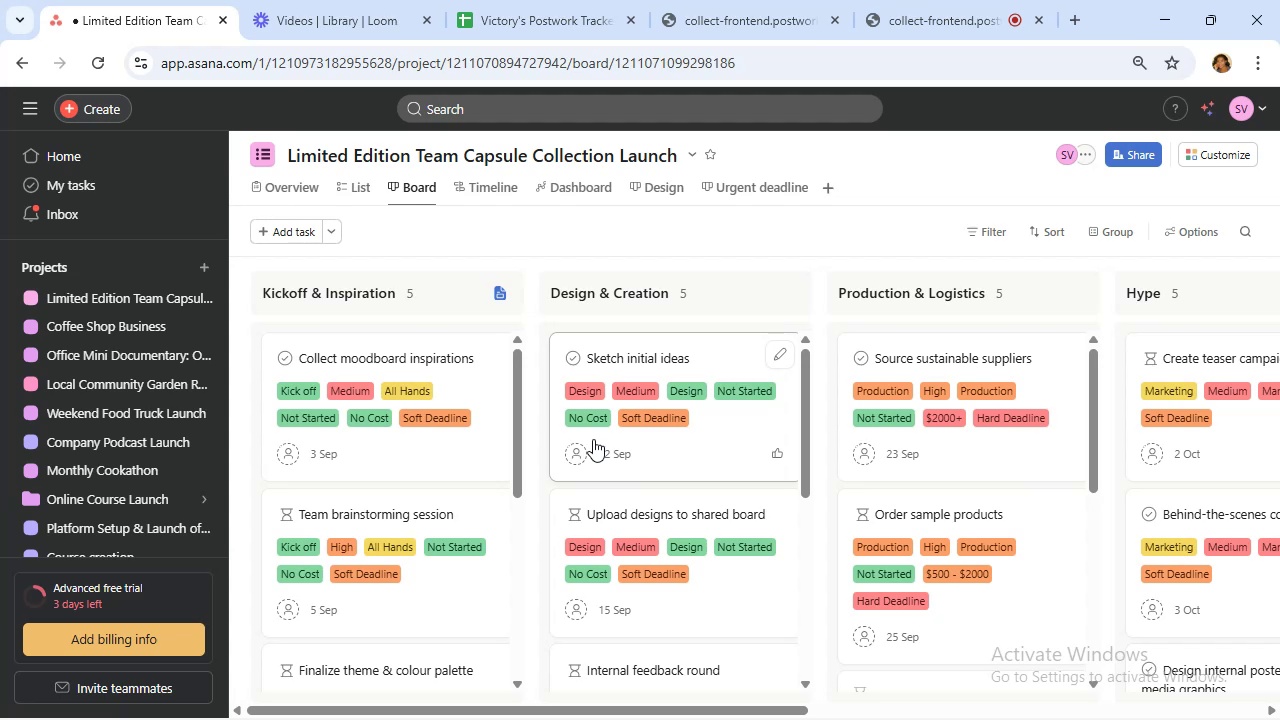 
left_click([943, 0])
 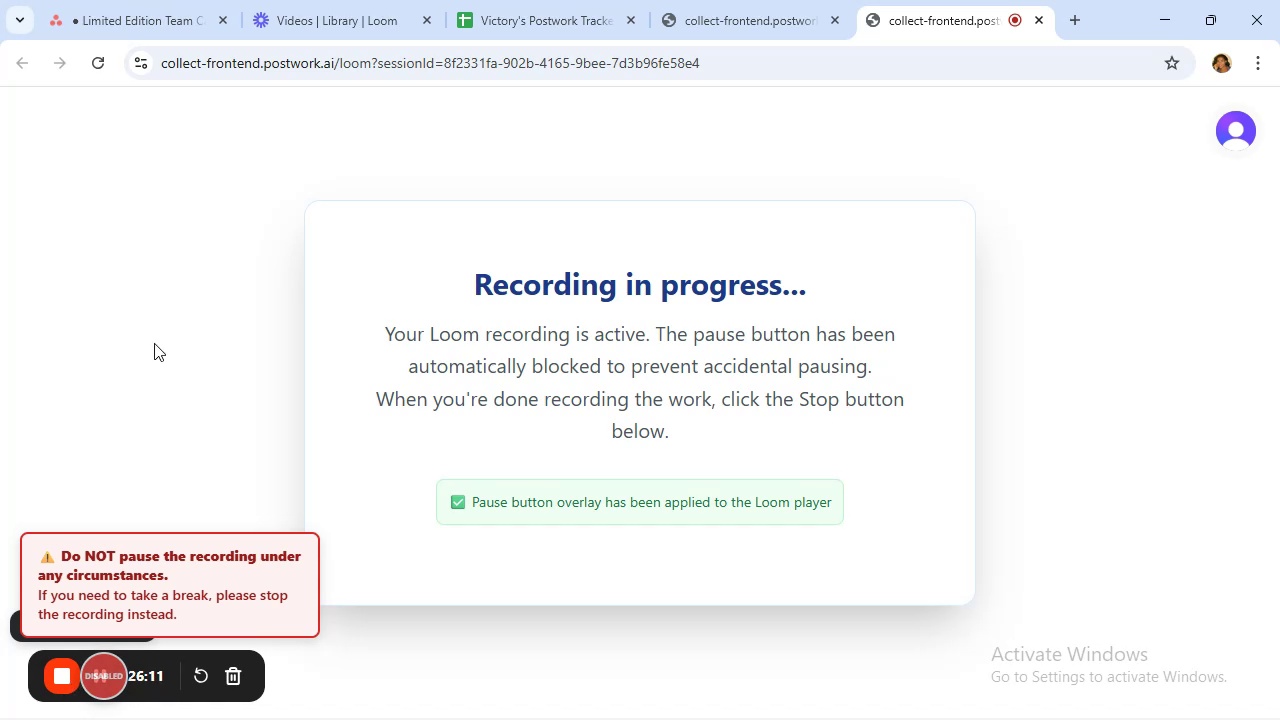 
wait(6.22)
 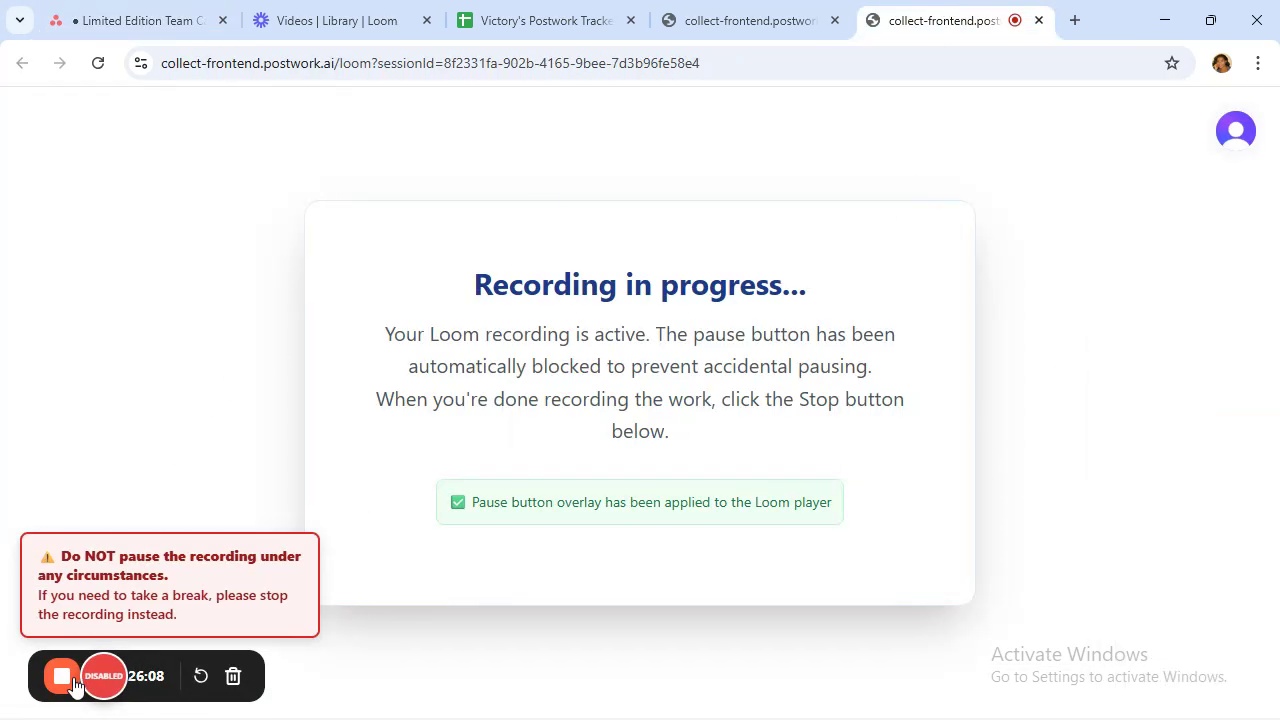 
left_click([154, 24])
 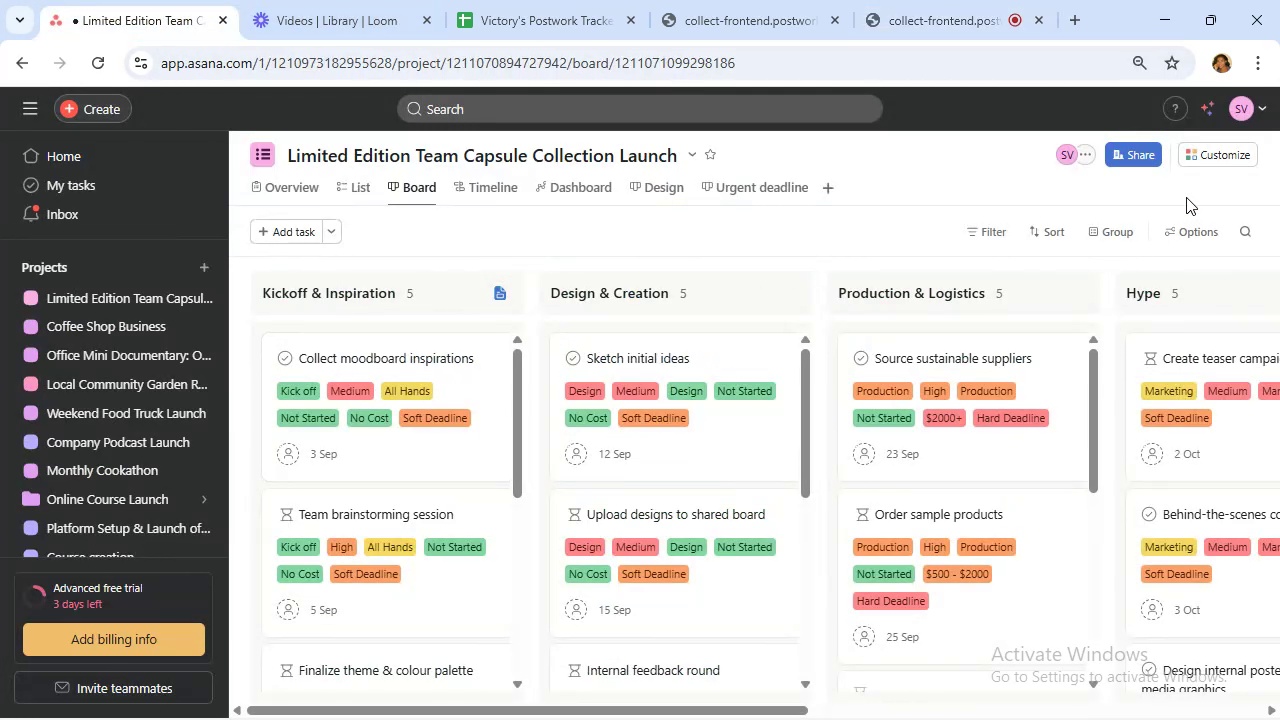 
left_click([1202, 167])
 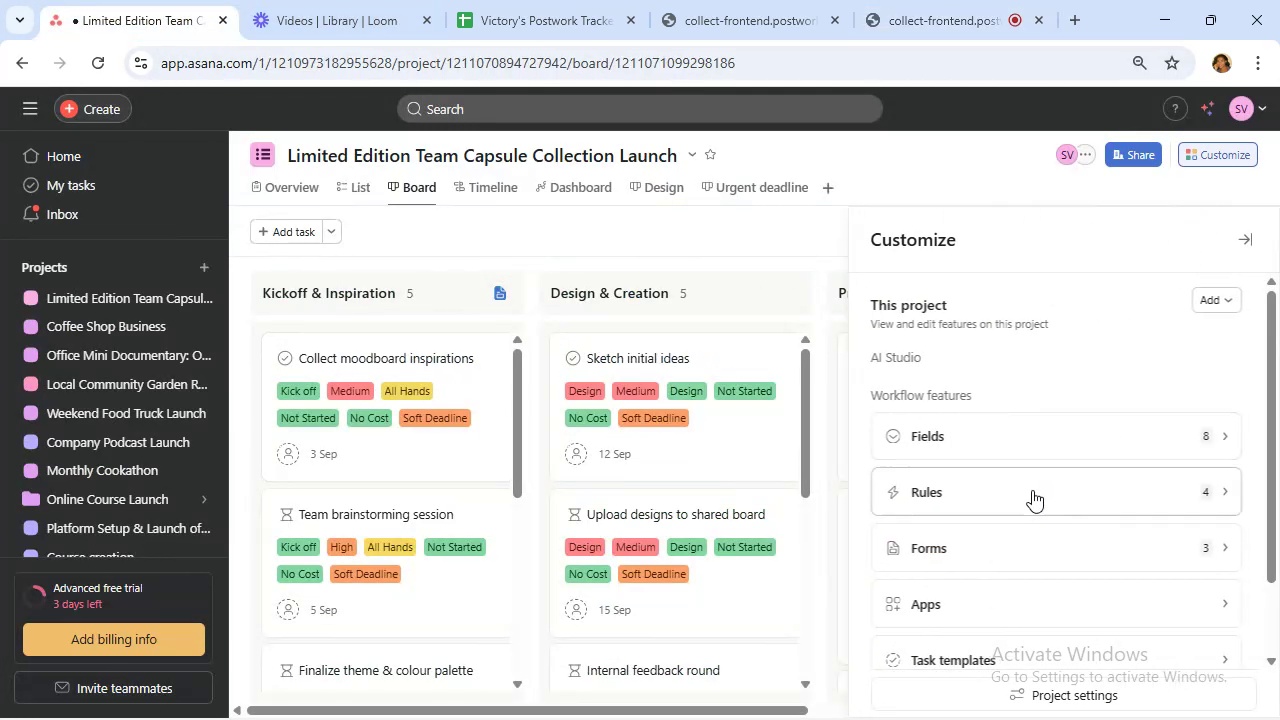 
left_click([1032, 495])
 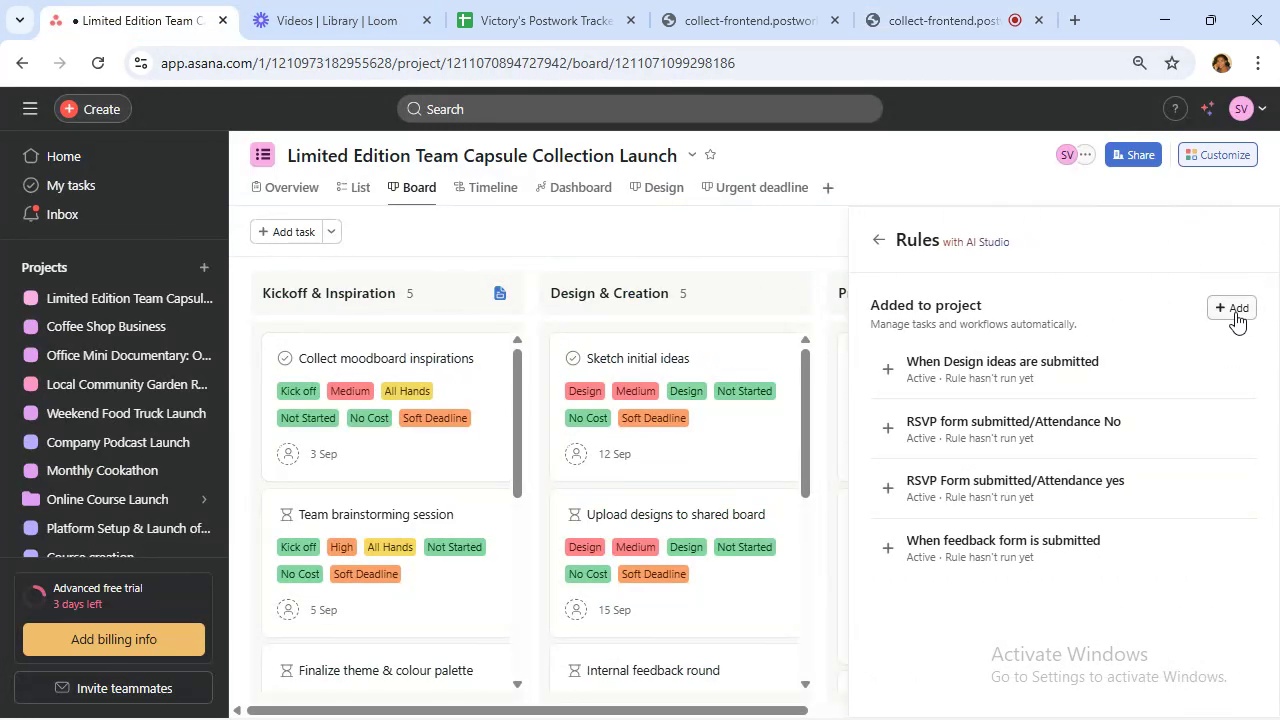 
left_click([1235, 312])
 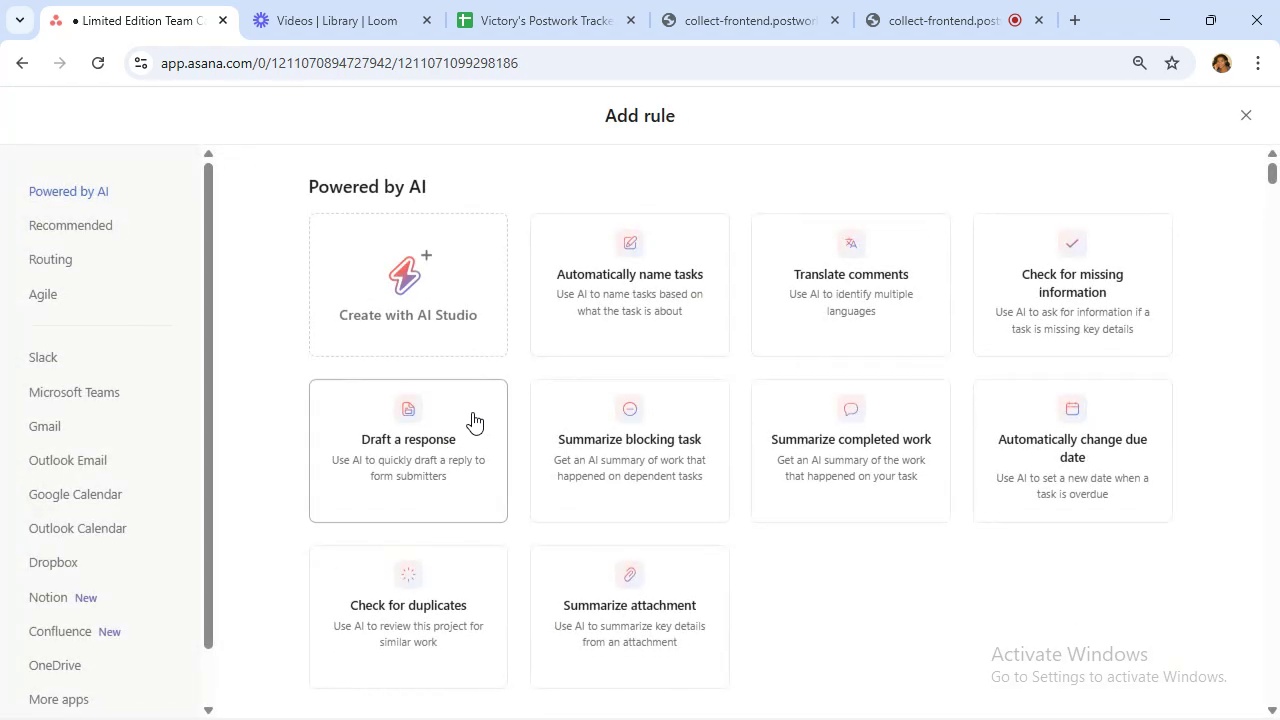 
scroll: coordinate [447, 363], scroll_direction: down, amount: 5.0
 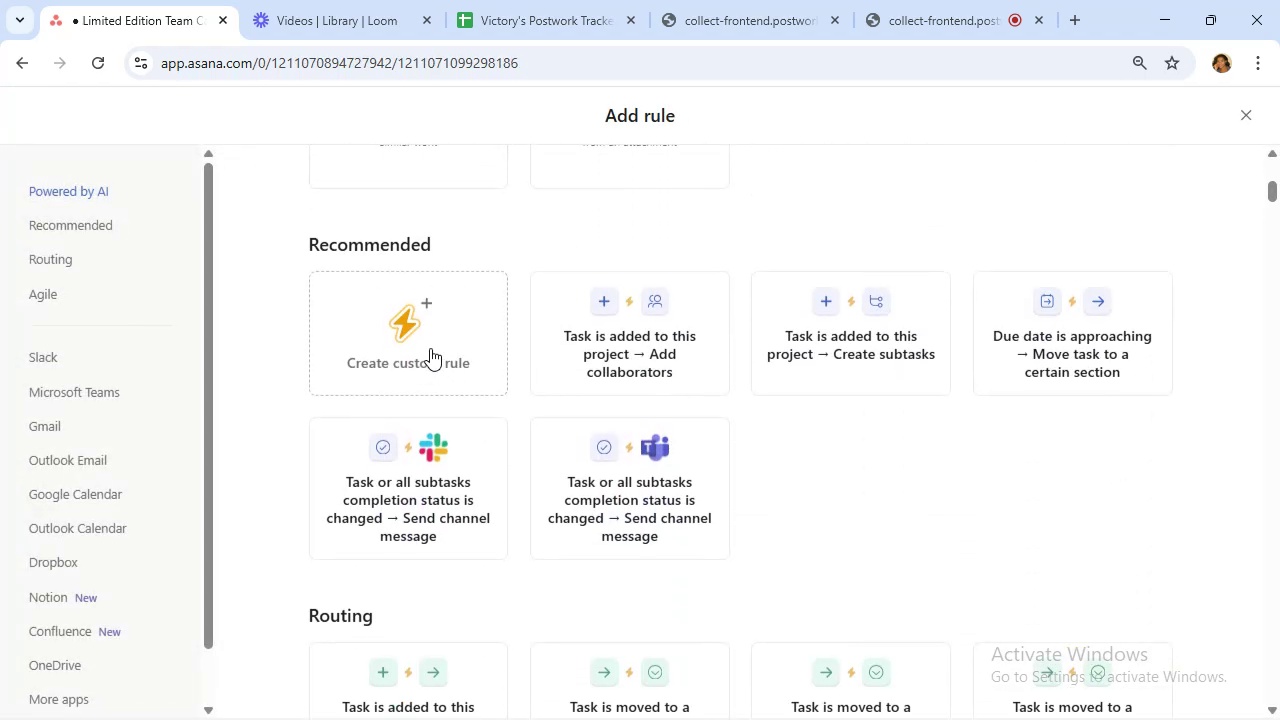 
left_click([427, 338])
 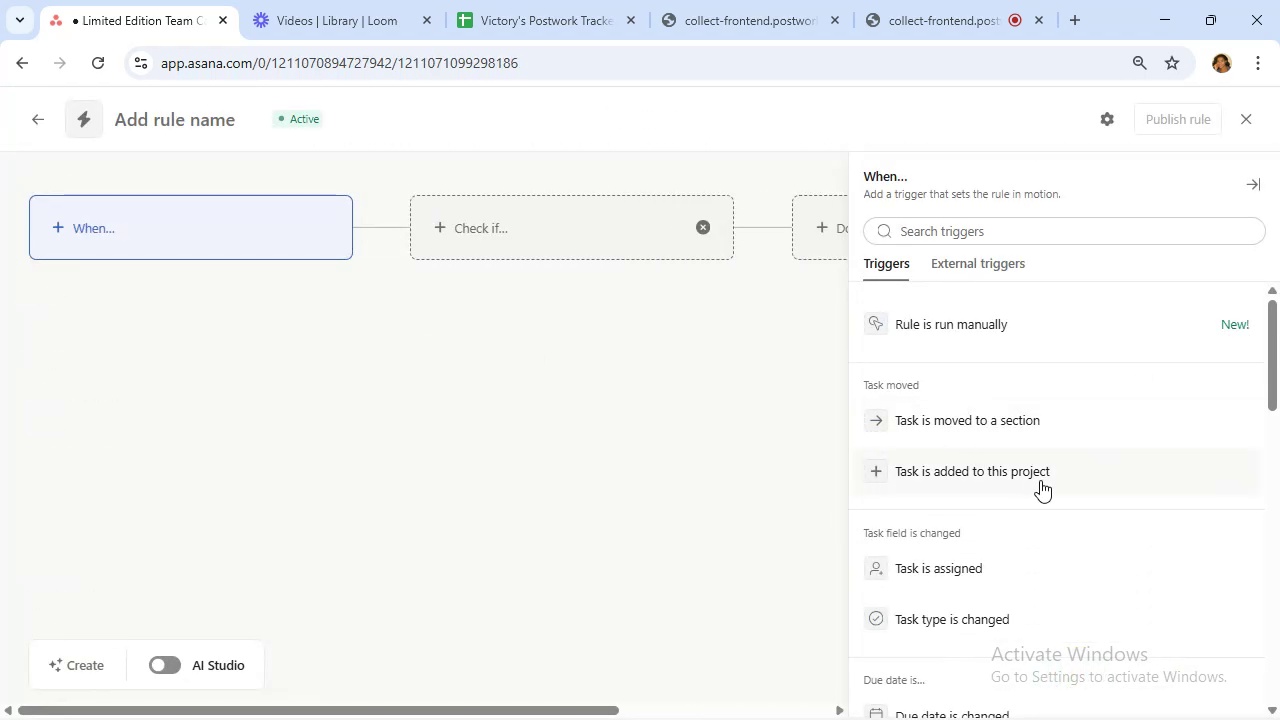 
scroll: coordinate [1000, 469], scroll_direction: down, amount: 3.0
 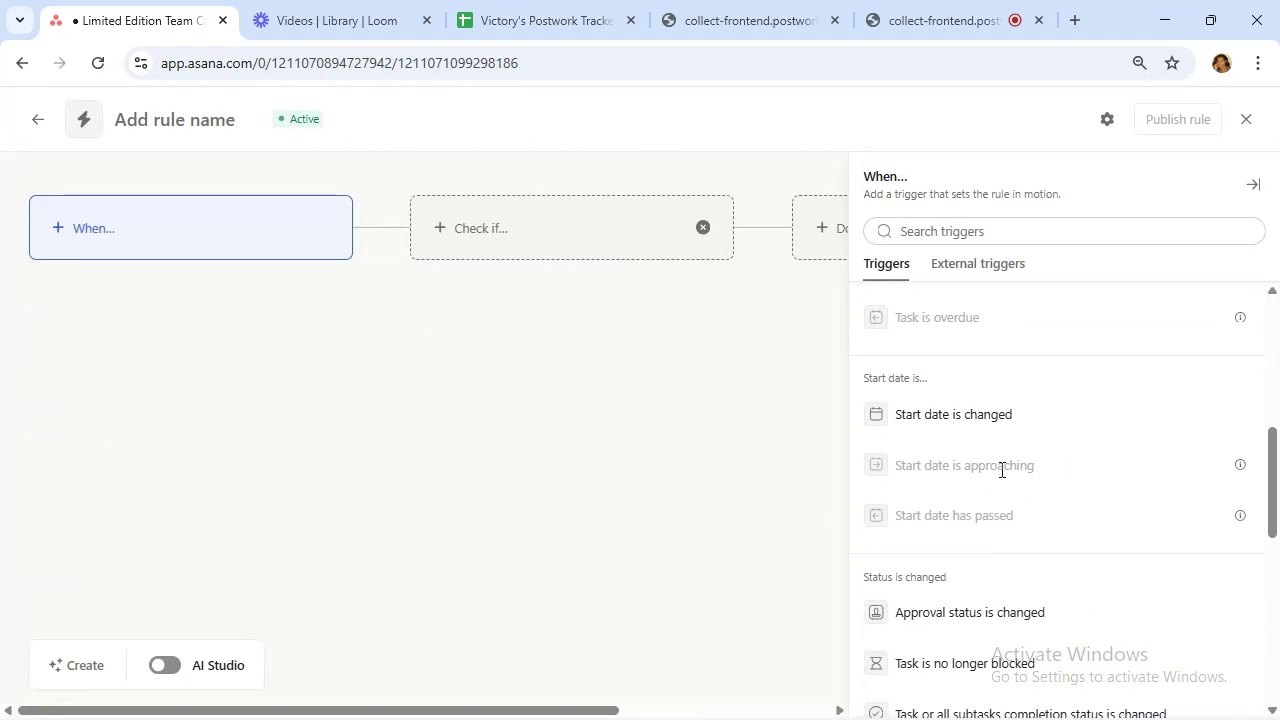 
scroll: coordinate [1000, 469], scroll_direction: up, amount: 1.0
 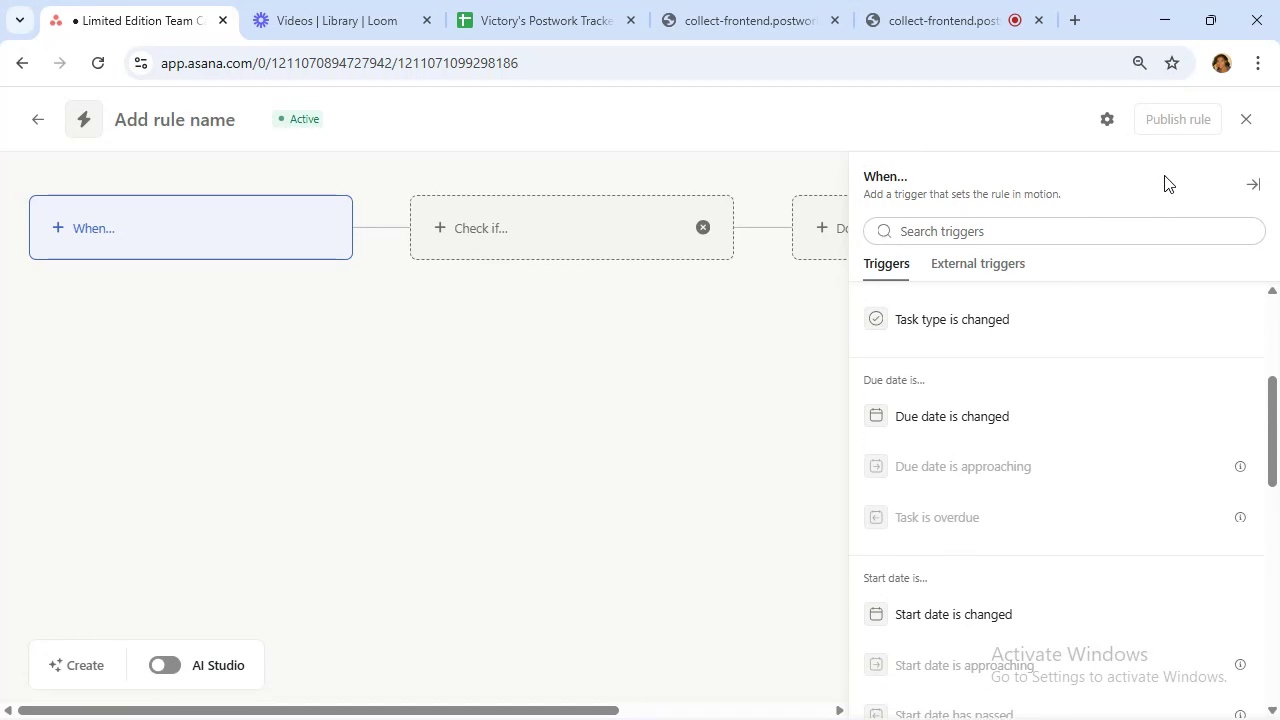 
left_click([1102, 128])
 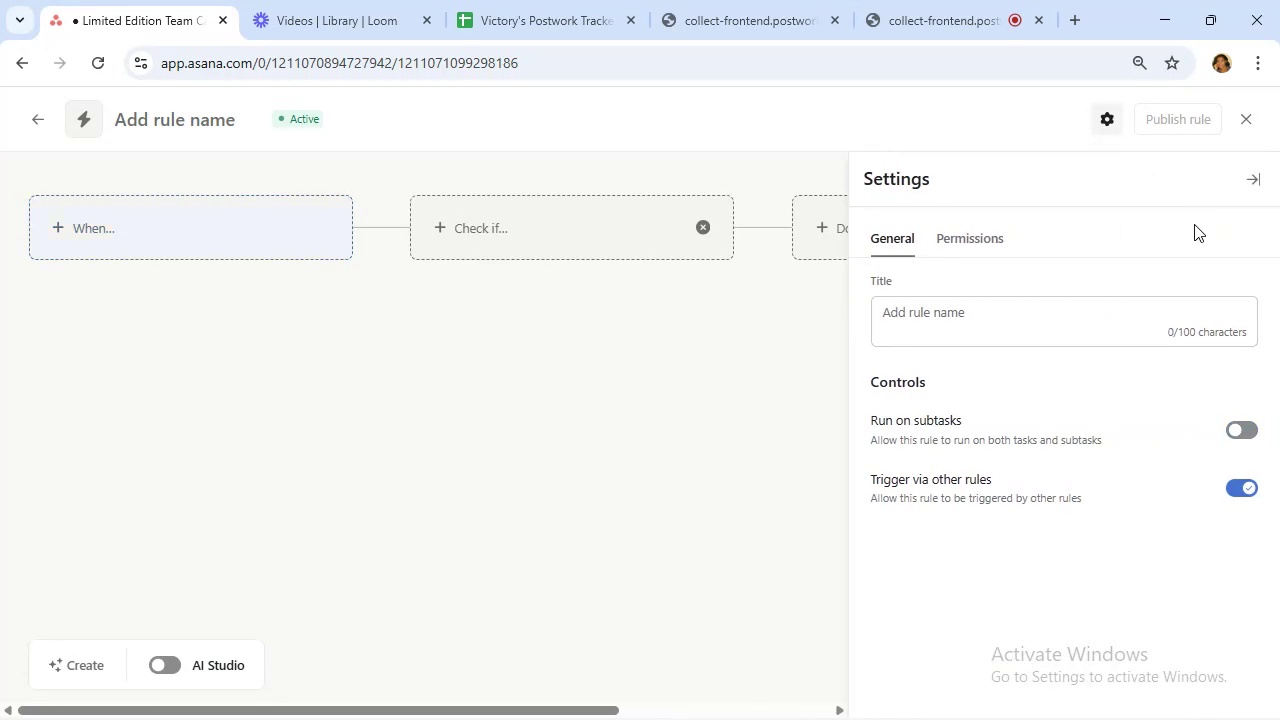 
left_click([1257, 168])
 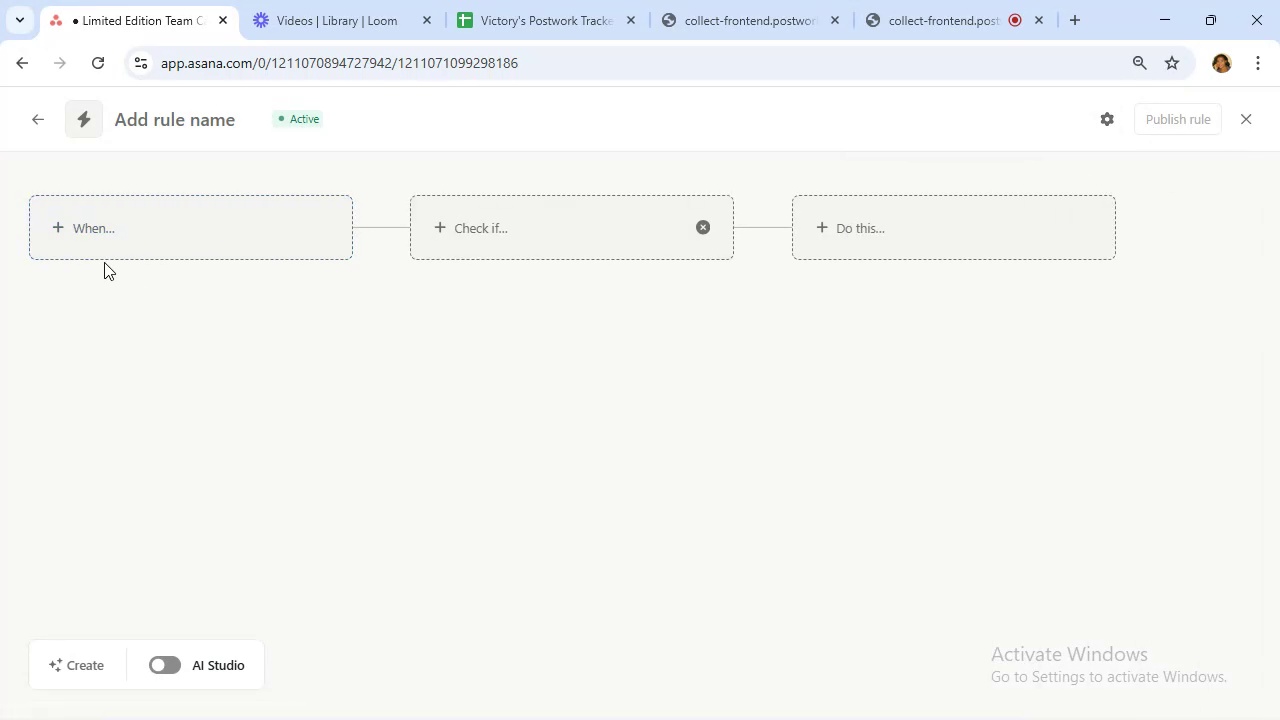 
left_click([160, 223])
 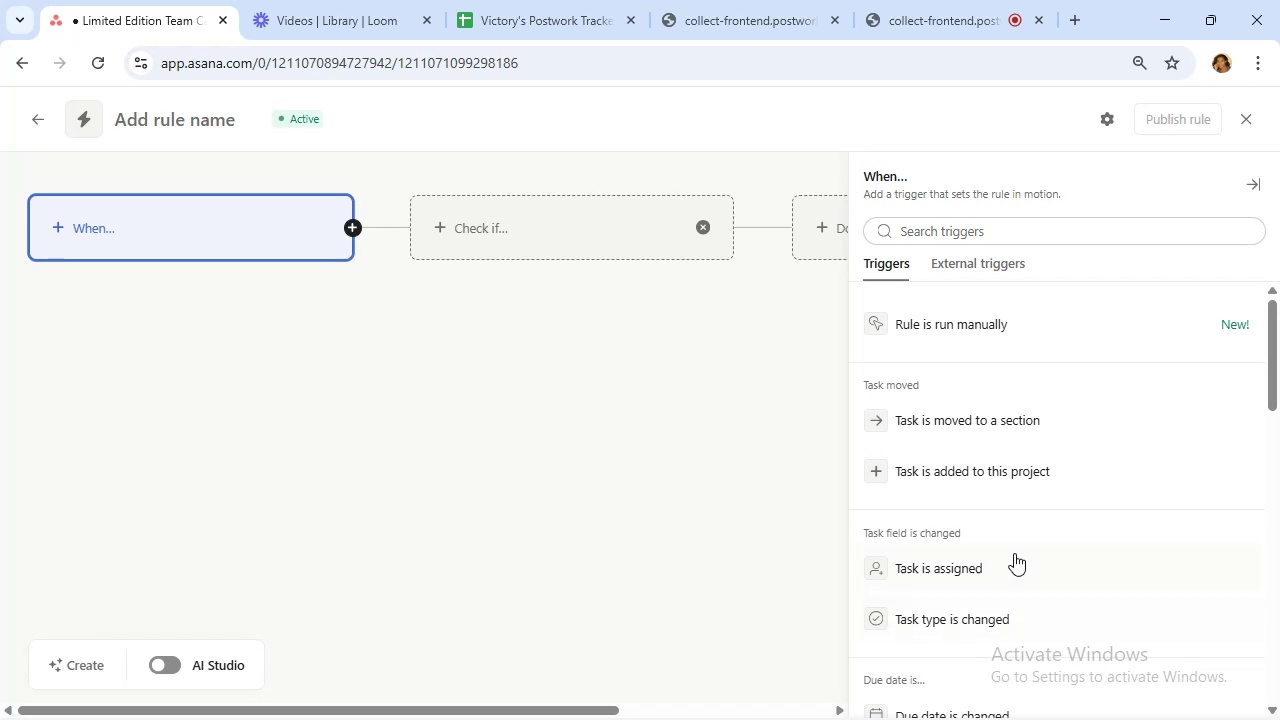 
scroll: coordinate [999, 539], scroll_direction: down, amount: 2.0
 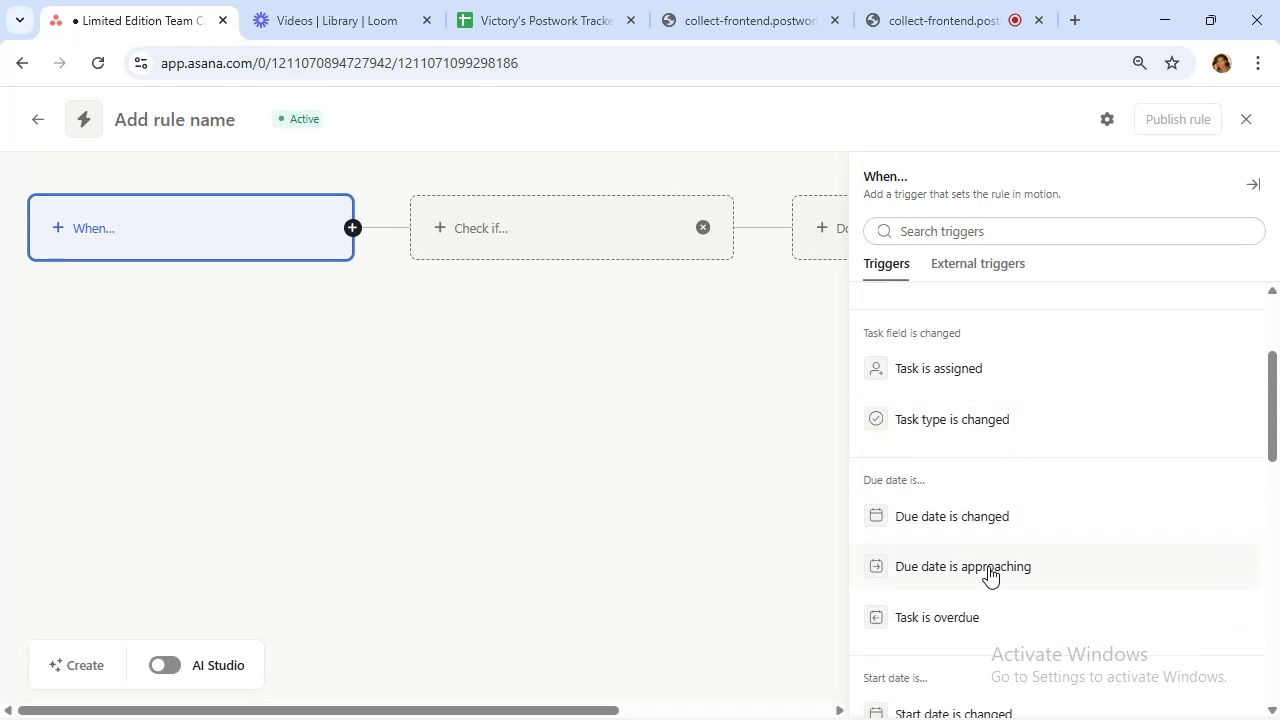 
left_click([988, 566])
 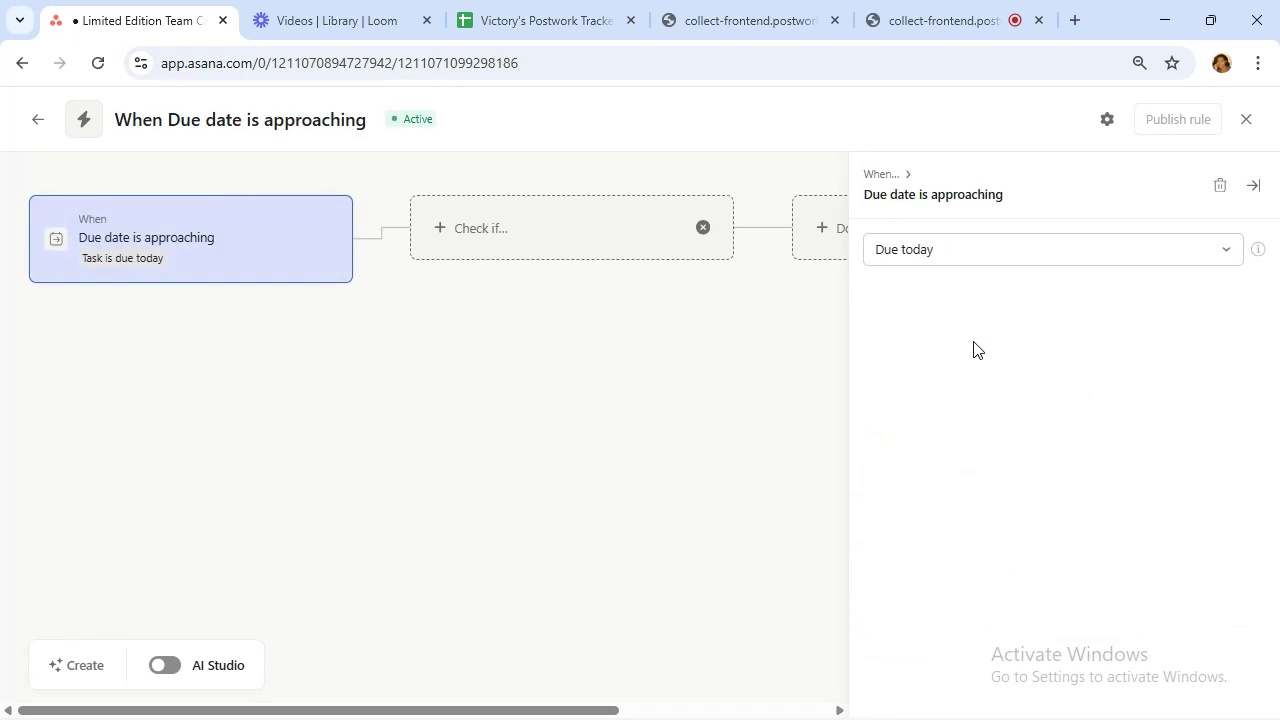 
left_click([960, 258])
 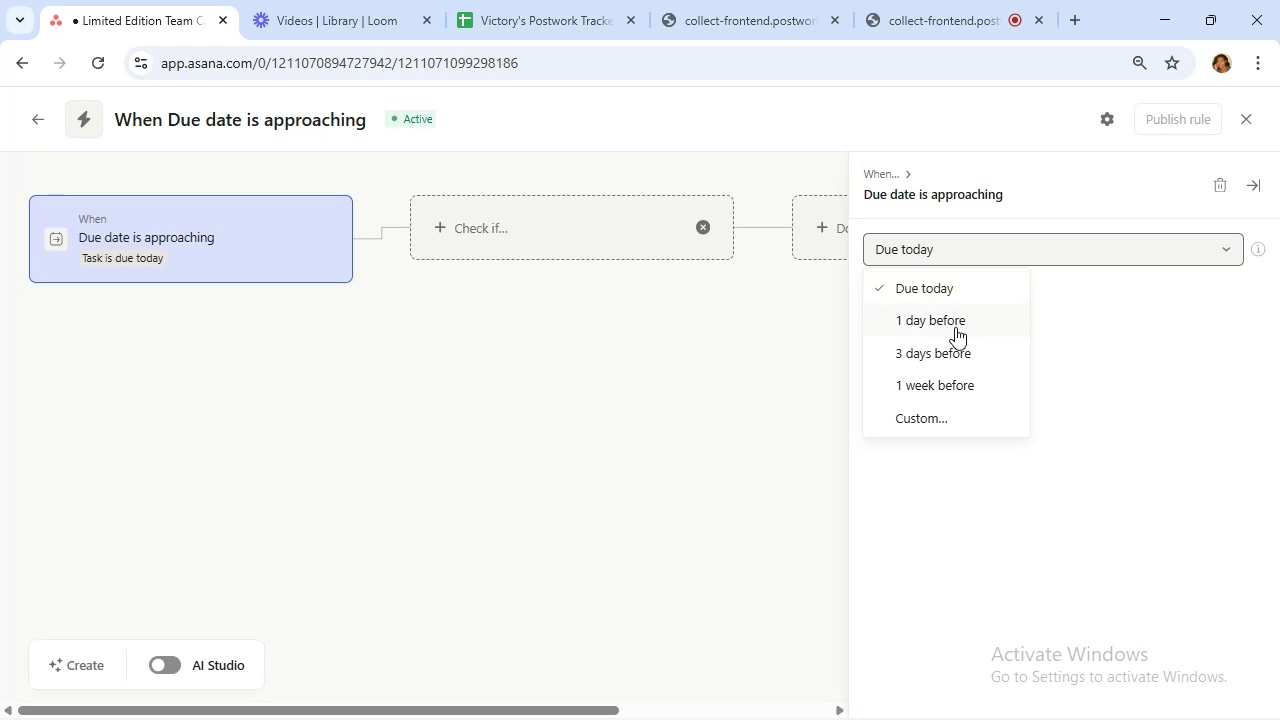 
left_click([955, 327])
 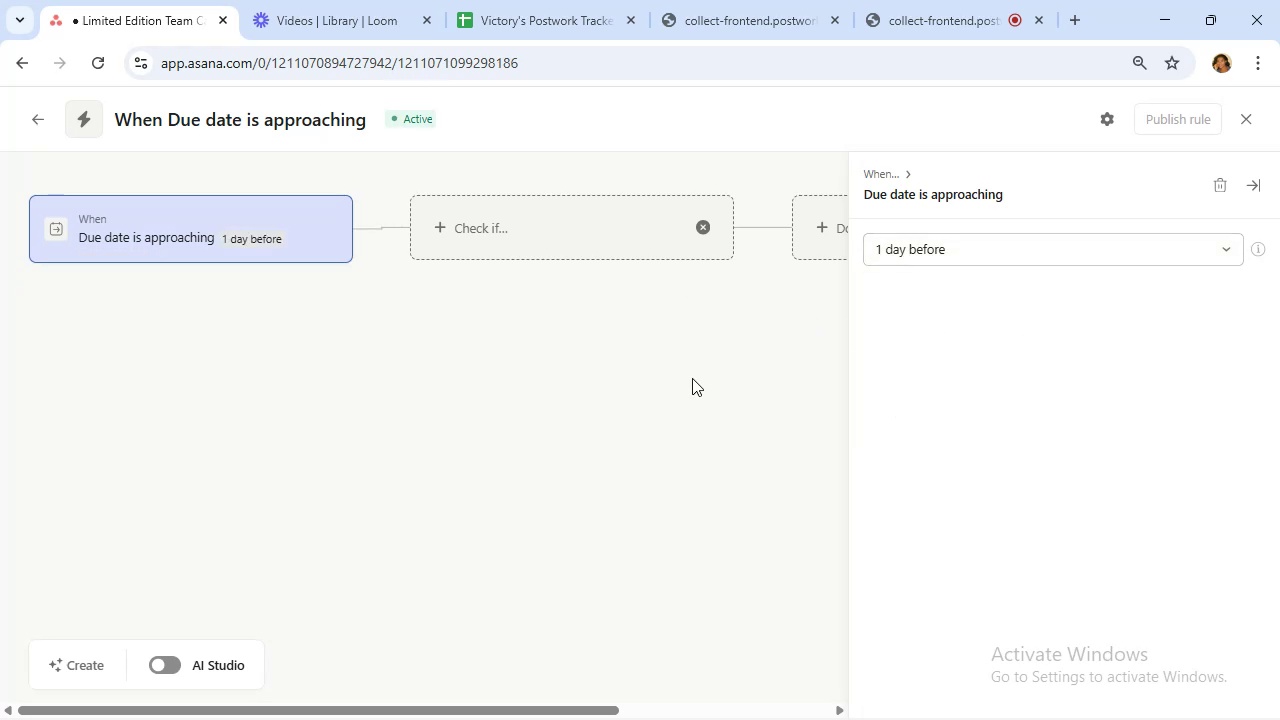 
left_click([647, 222])
 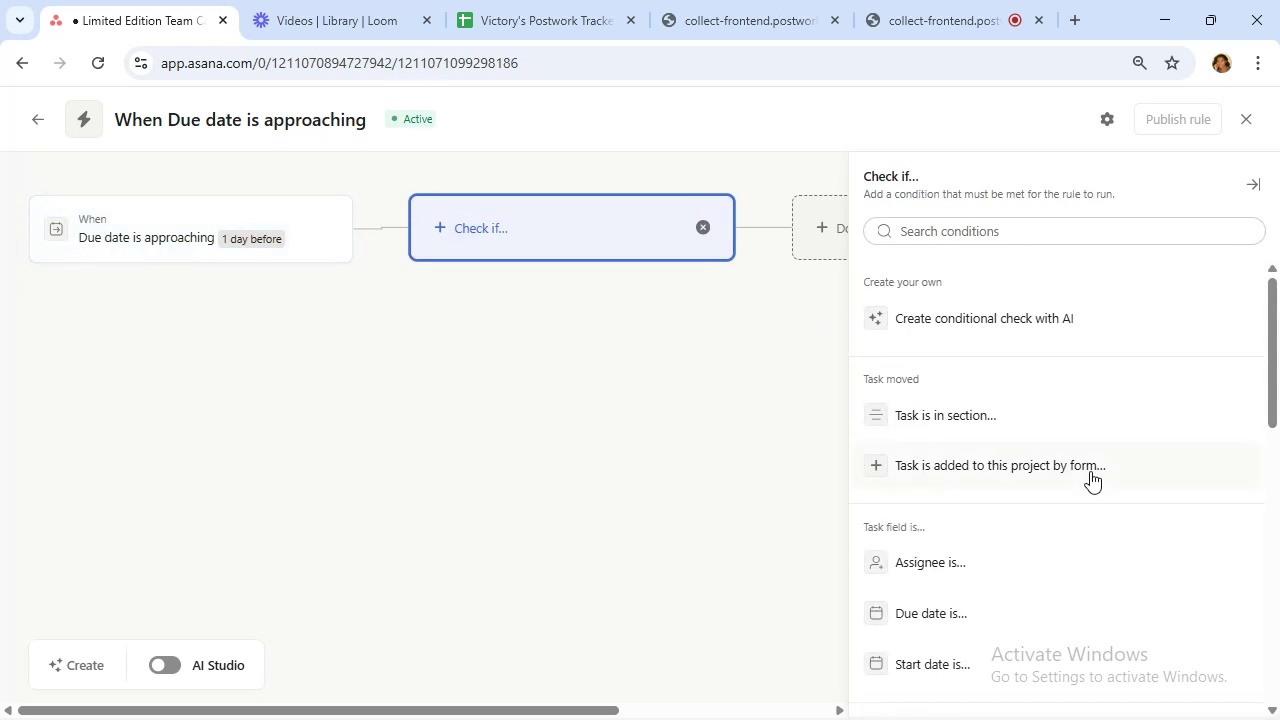 
scroll: coordinate [1066, 428], scroll_direction: down, amount: 7.0
 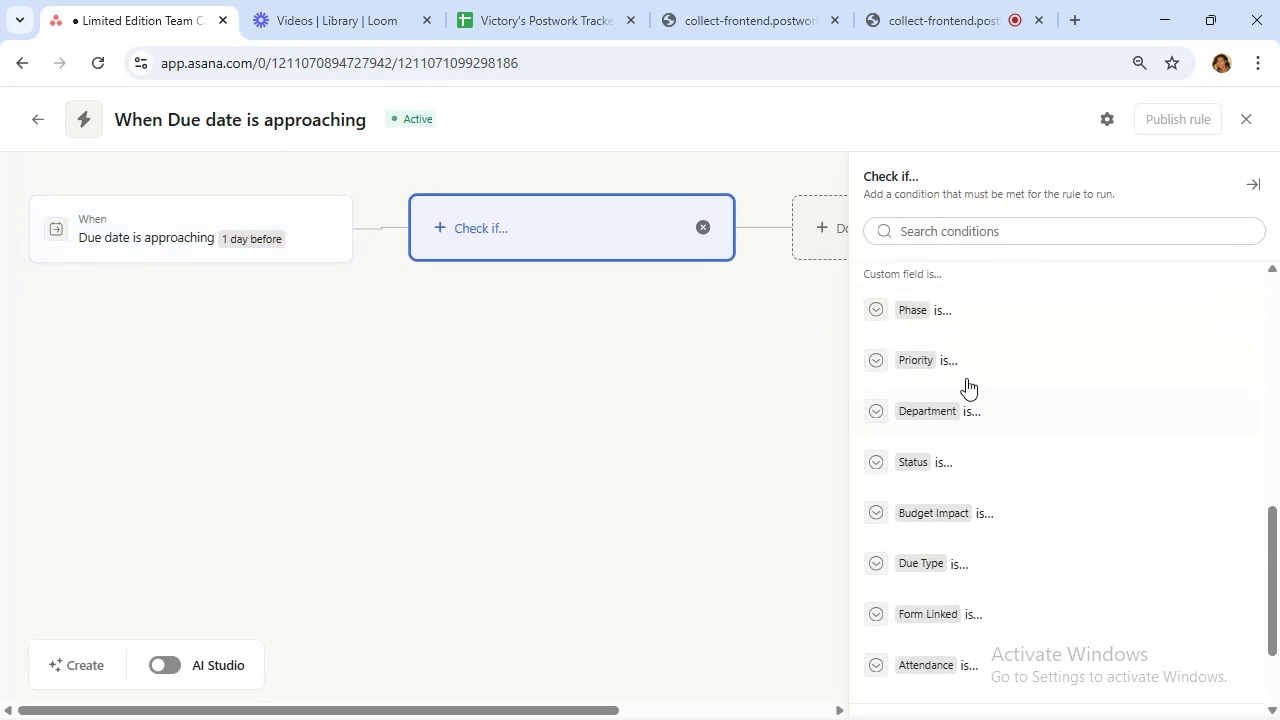 
left_click([959, 359])
 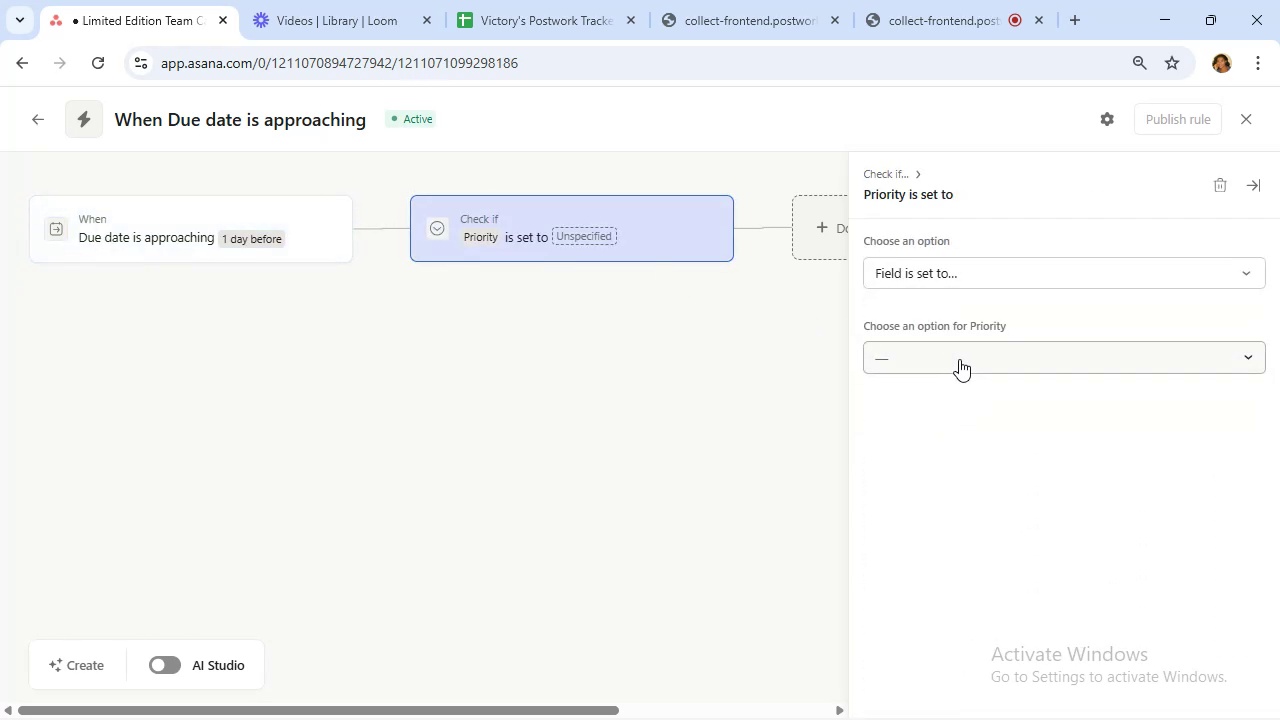 
left_click([959, 359])
 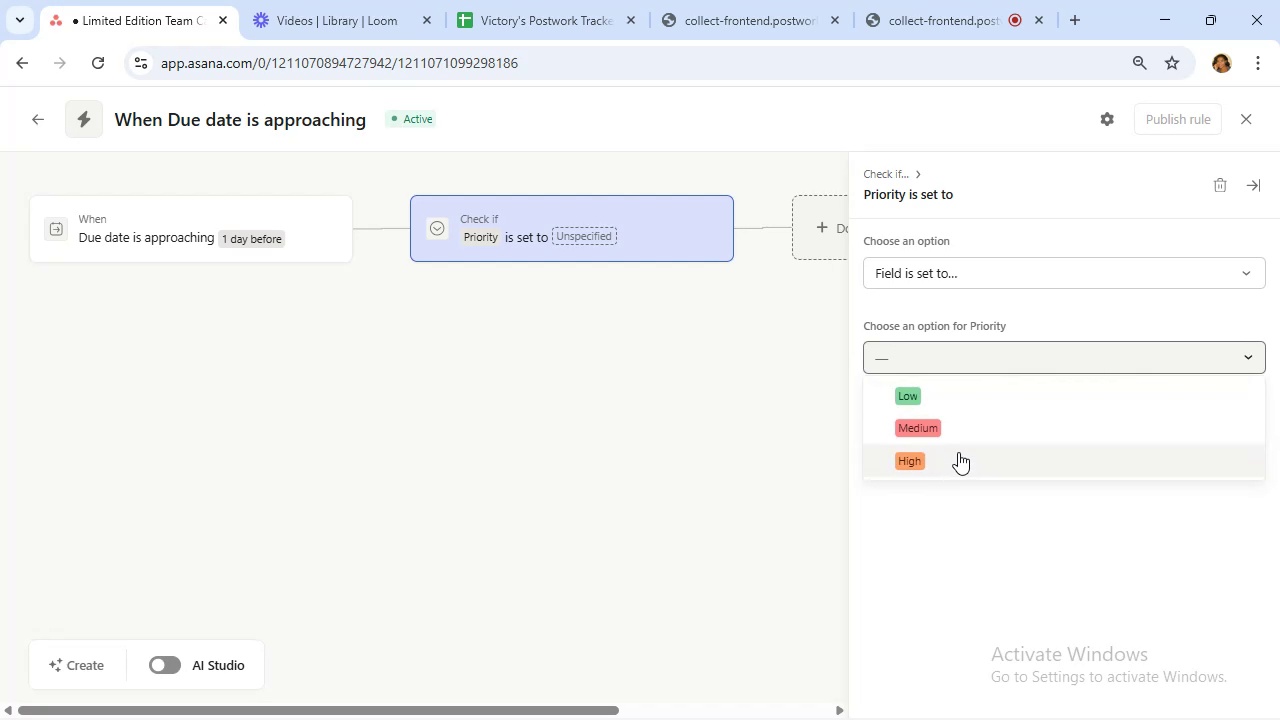 
left_click([956, 461])
 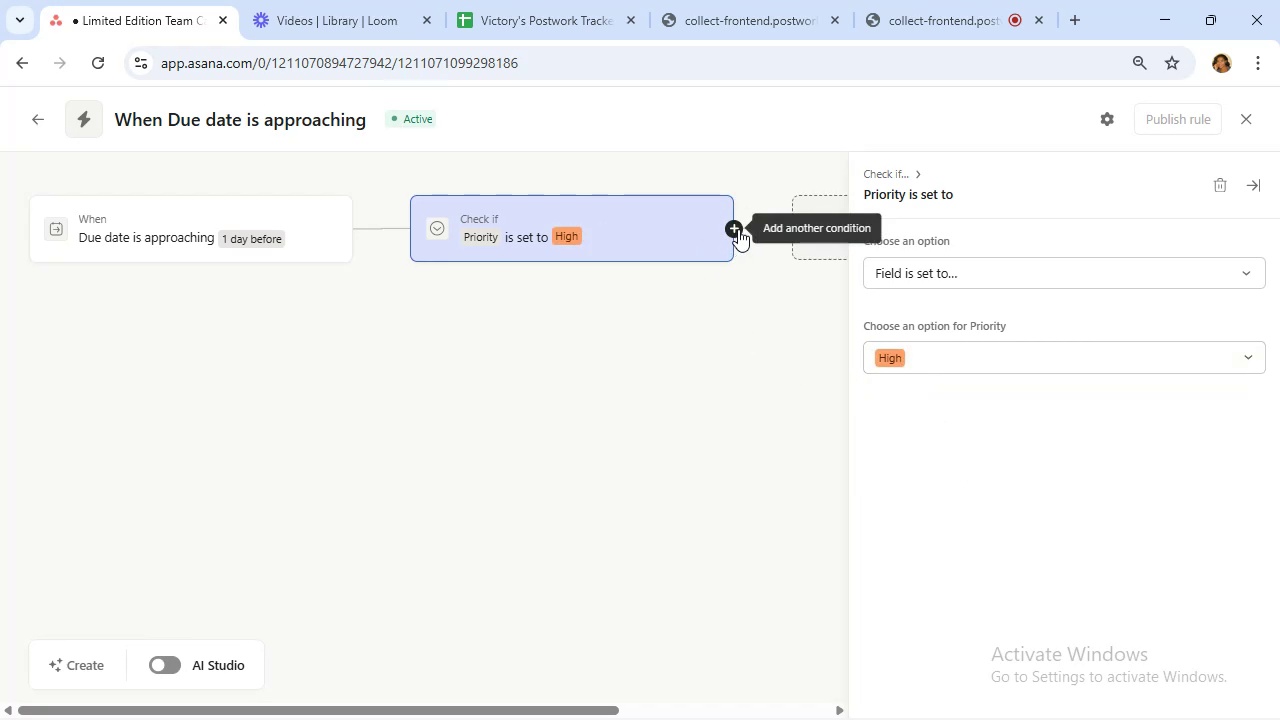 
left_click([750, 272])
 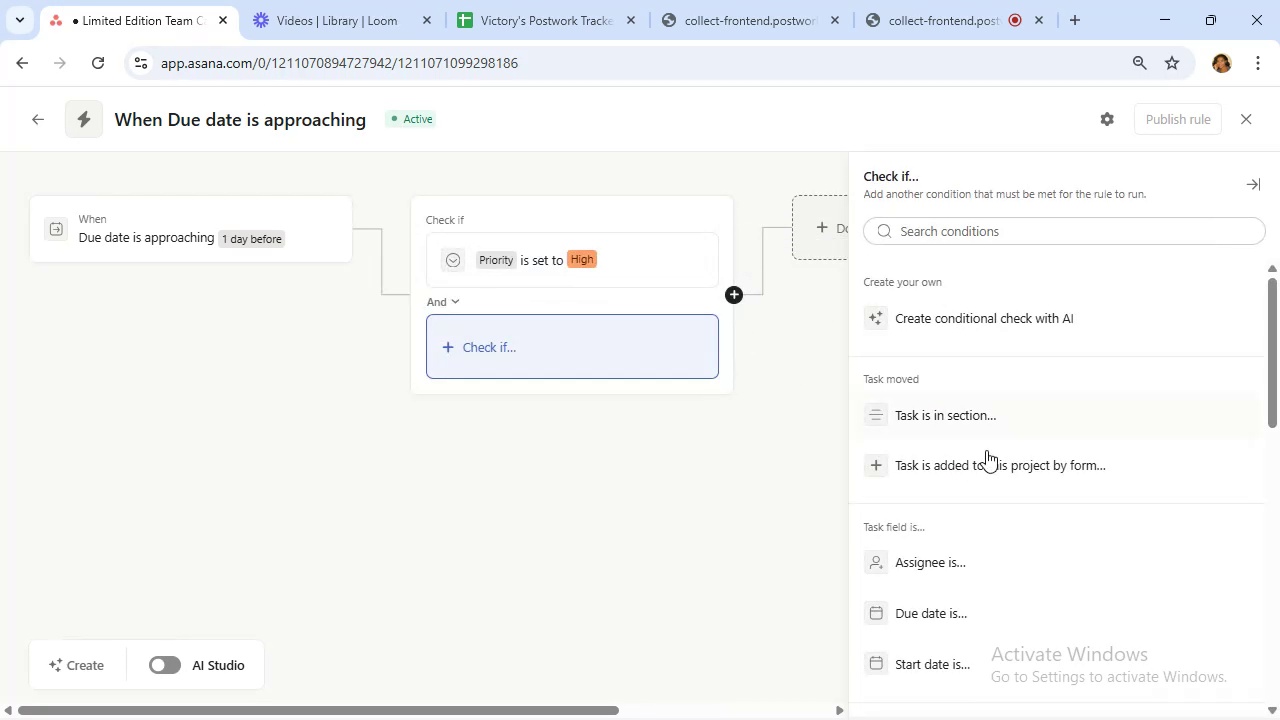 
scroll: coordinate [1015, 512], scroll_direction: down, amount: 5.0
 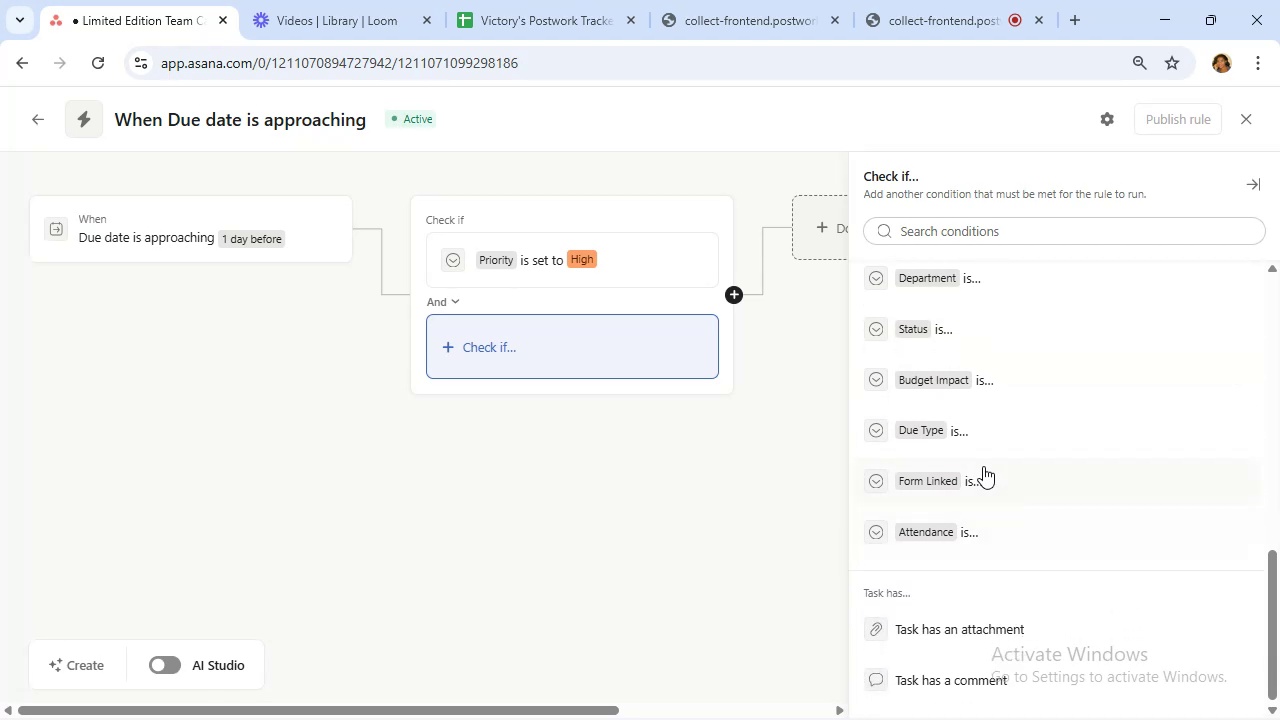 
left_click([981, 424])
 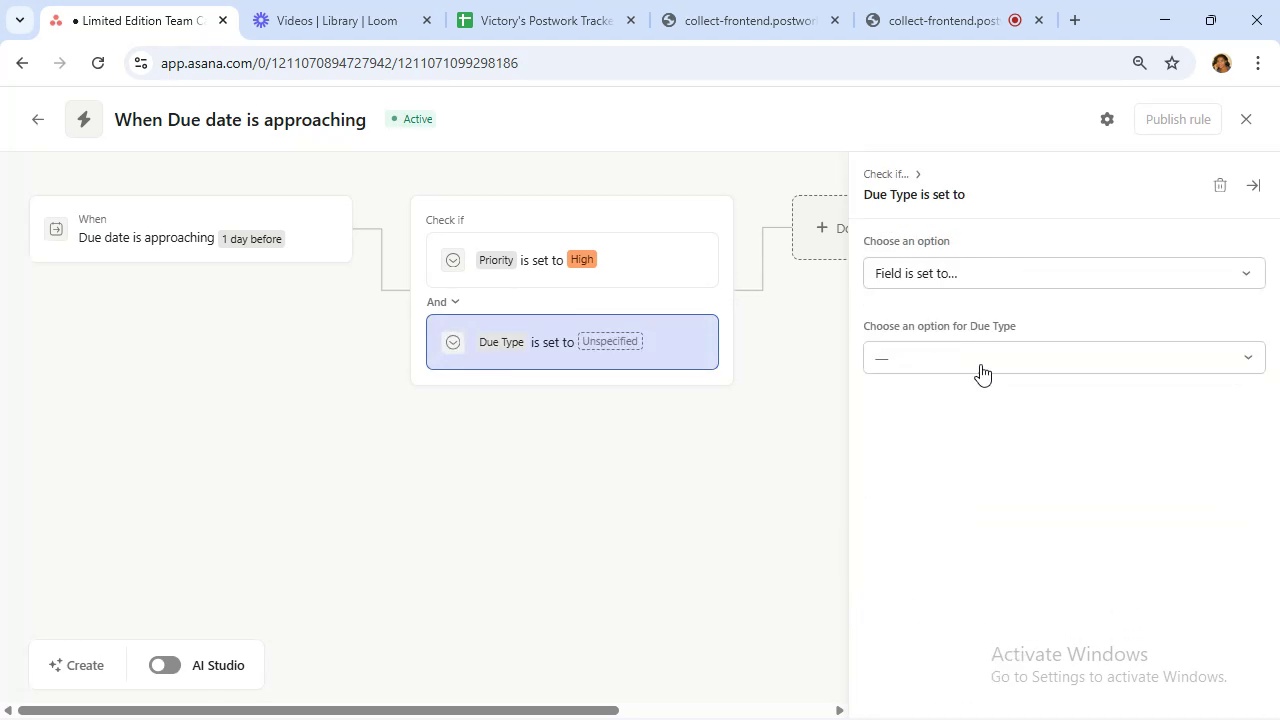 
left_click([980, 362])
 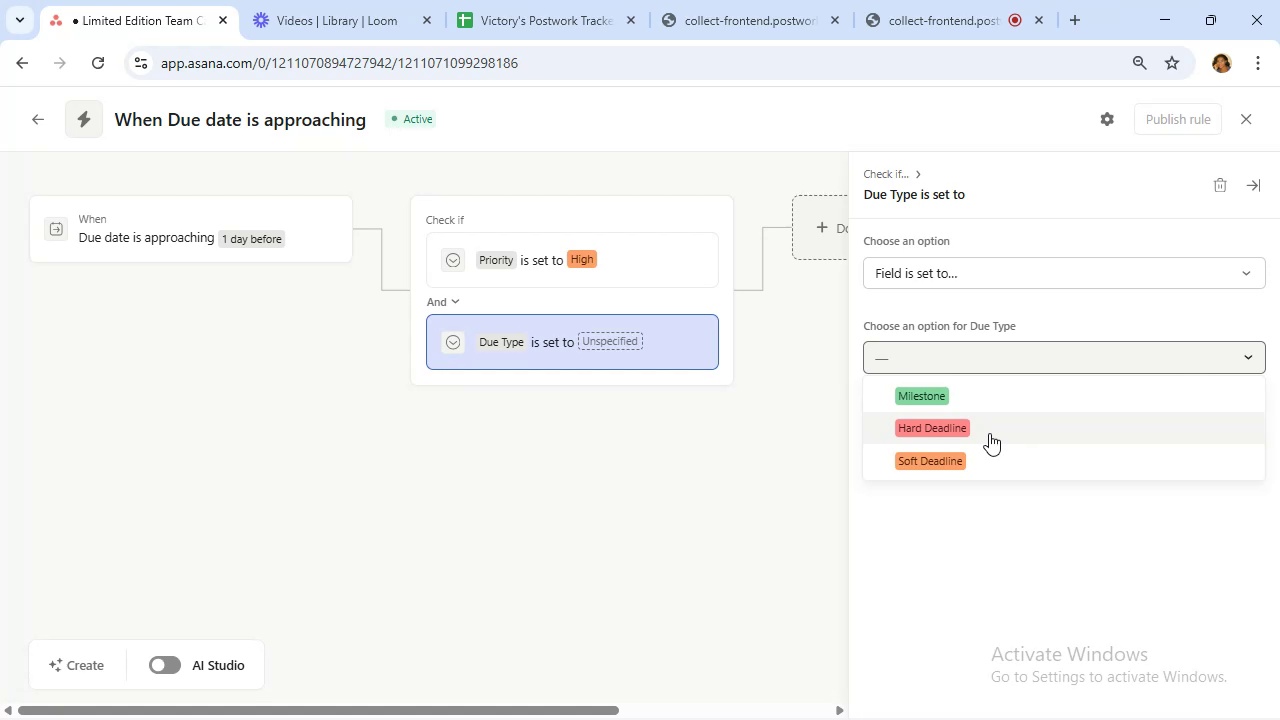 
left_click([989, 433])
 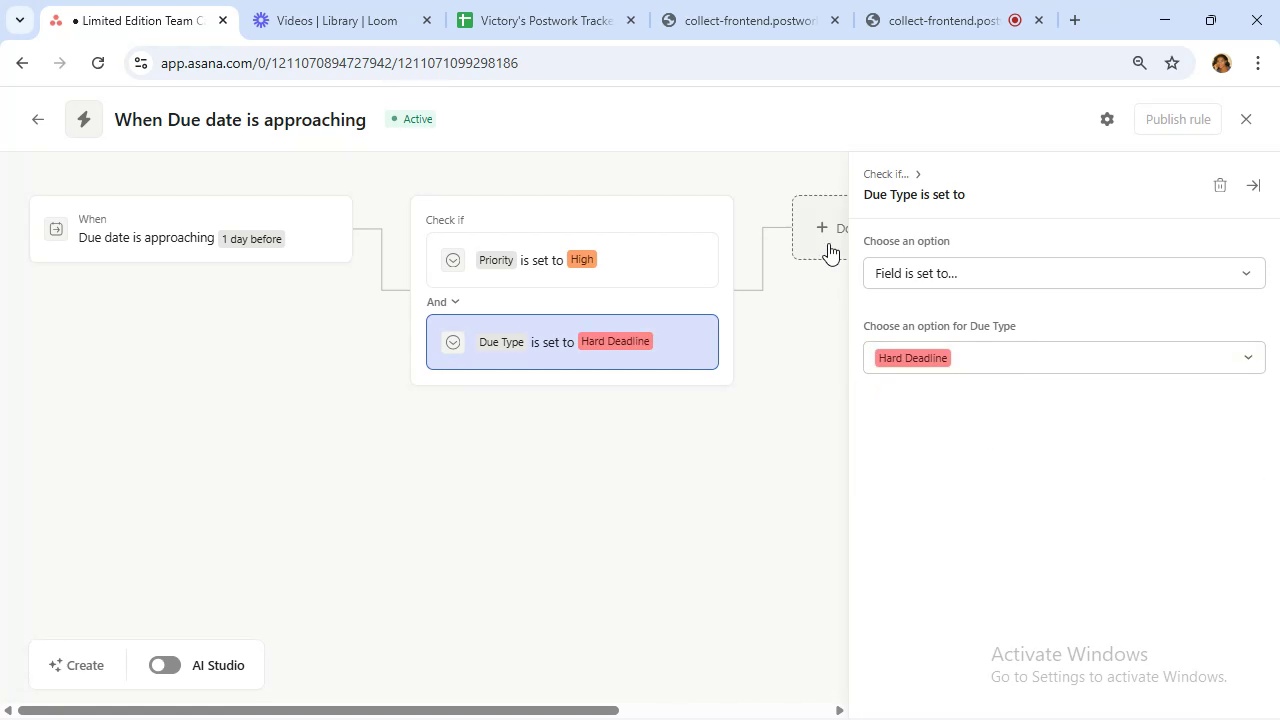 
left_click([828, 231])
 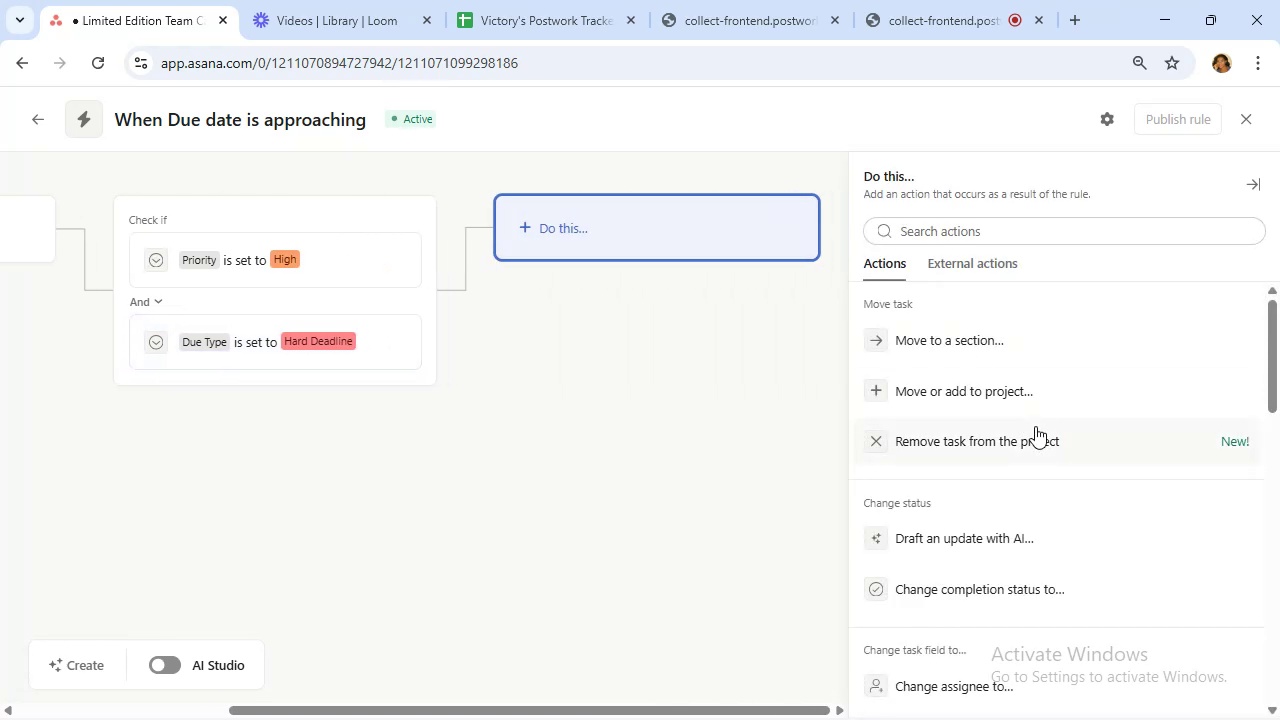 
scroll: coordinate [1035, 426], scroll_direction: down, amount: 2.0
 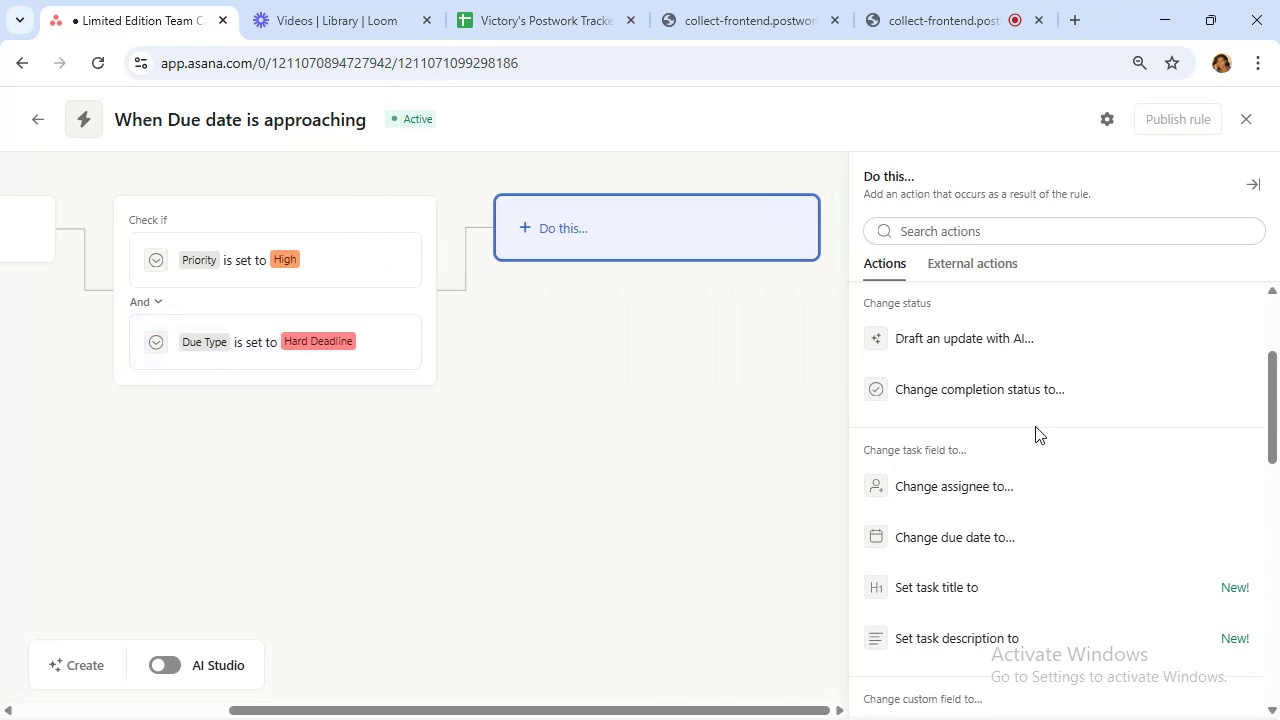 
wait(6.54)
 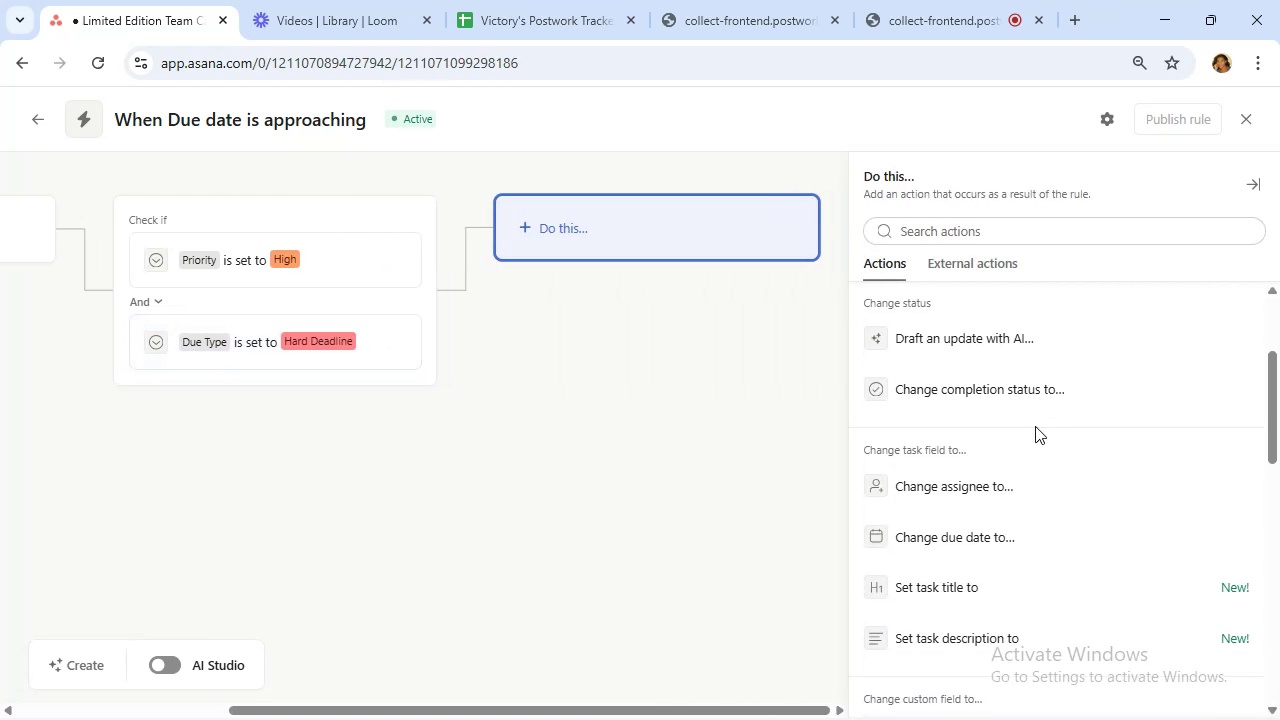 
scroll: coordinate [1035, 426], scroll_direction: down, amount: 2.0
 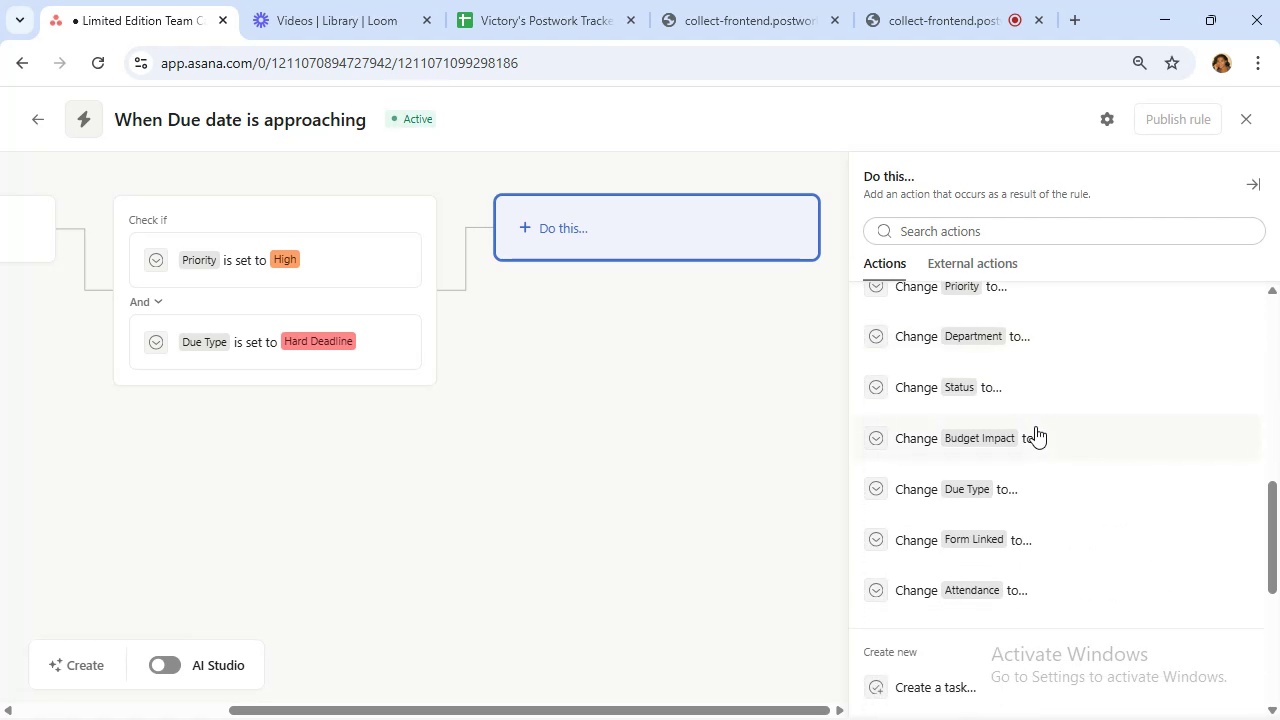 
scroll: coordinate [1035, 426], scroll_direction: up, amount: 7.0
 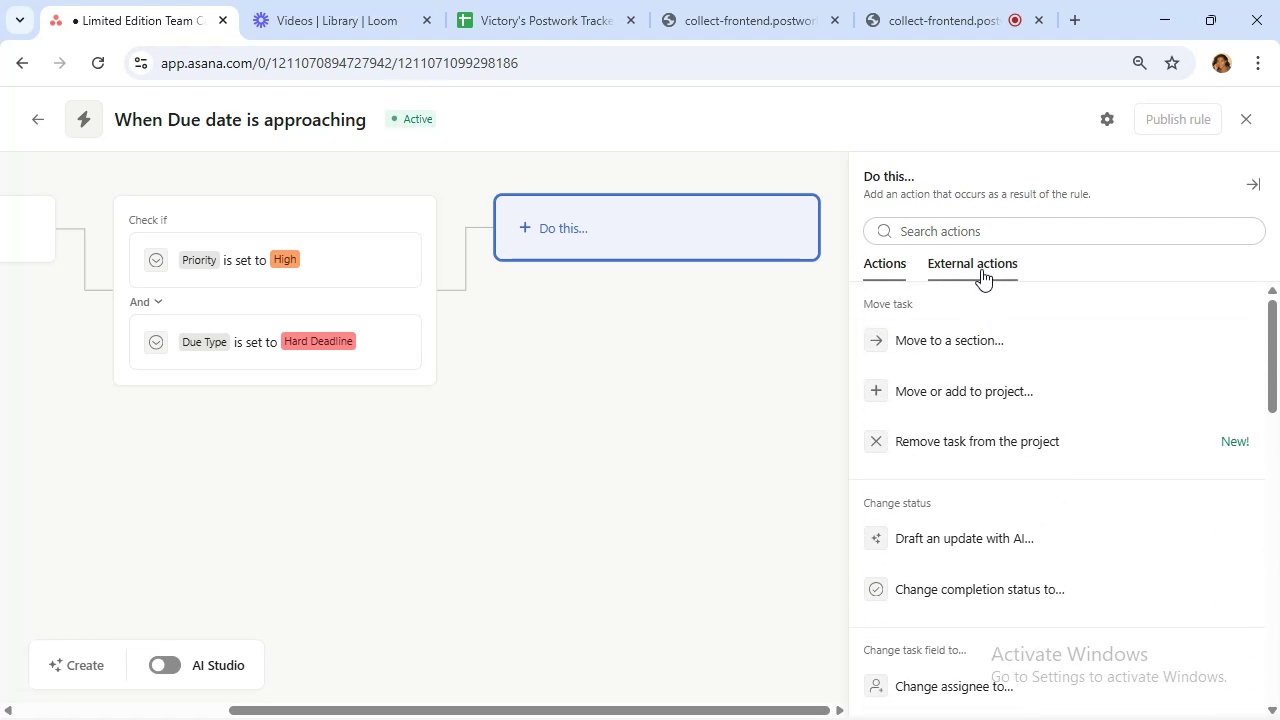 
left_click([981, 269])
 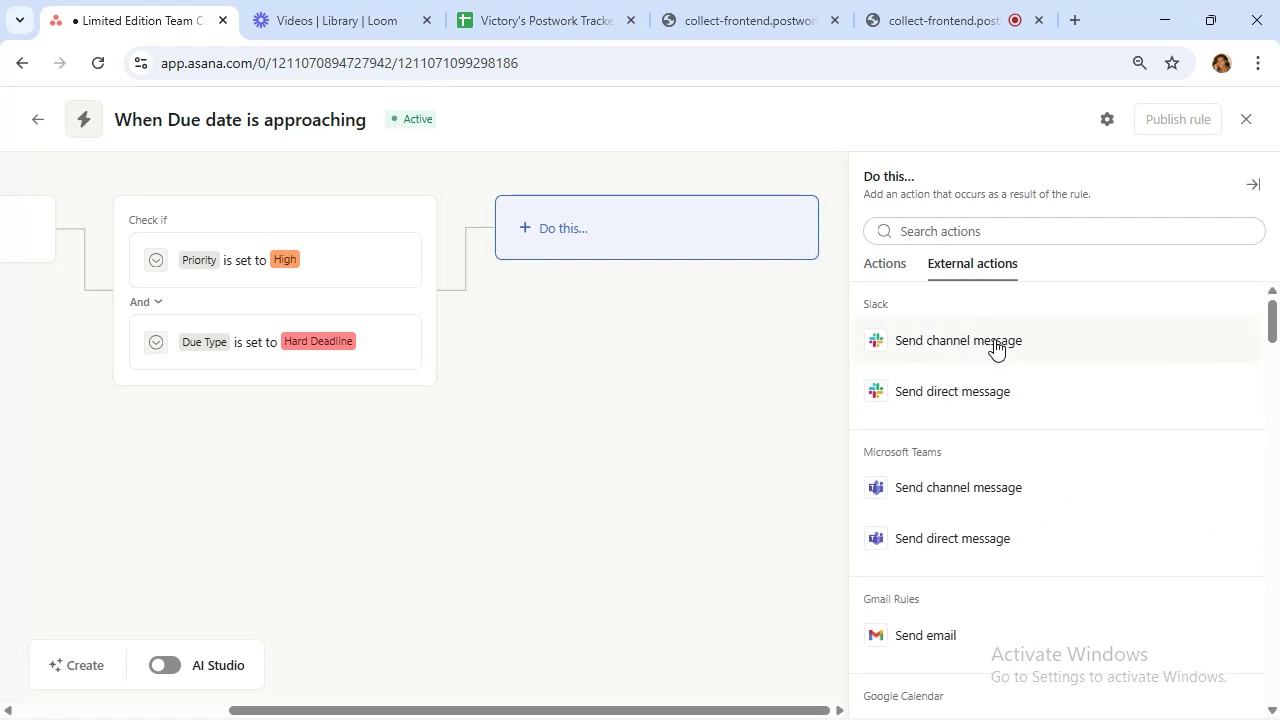 
left_click([994, 339])
 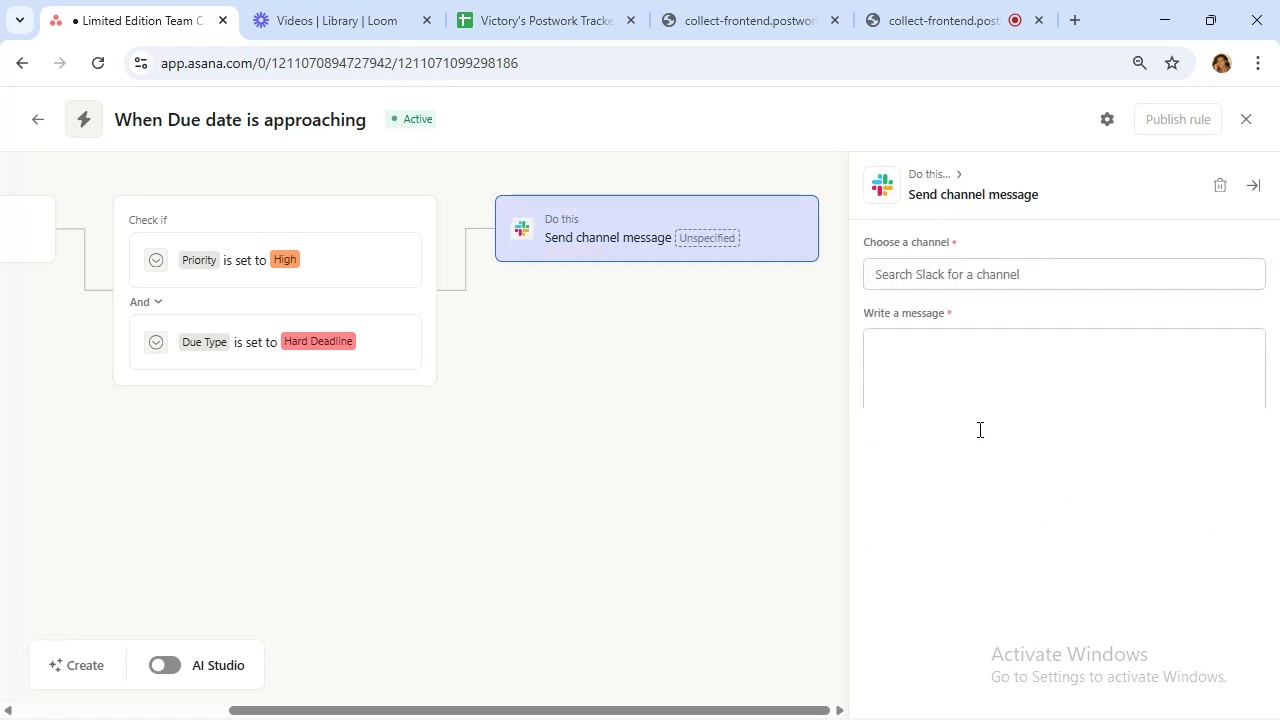 
left_click([975, 371])
 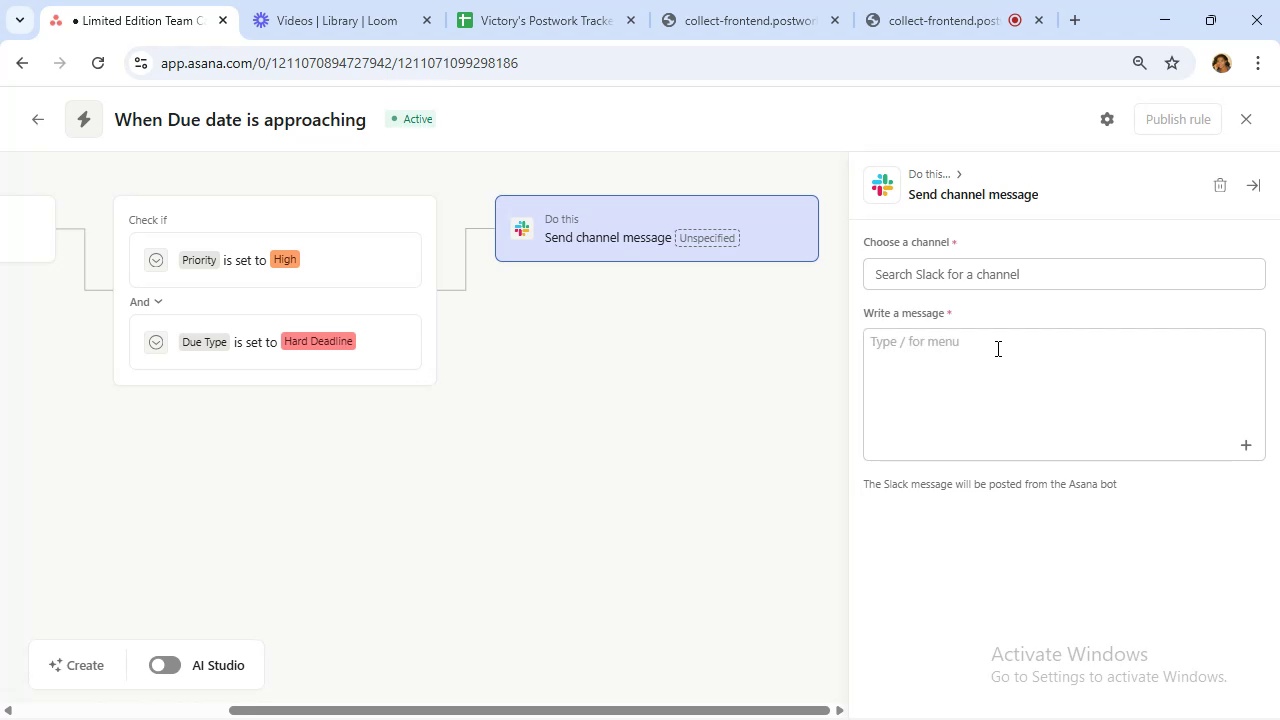 
wait(5.3)
 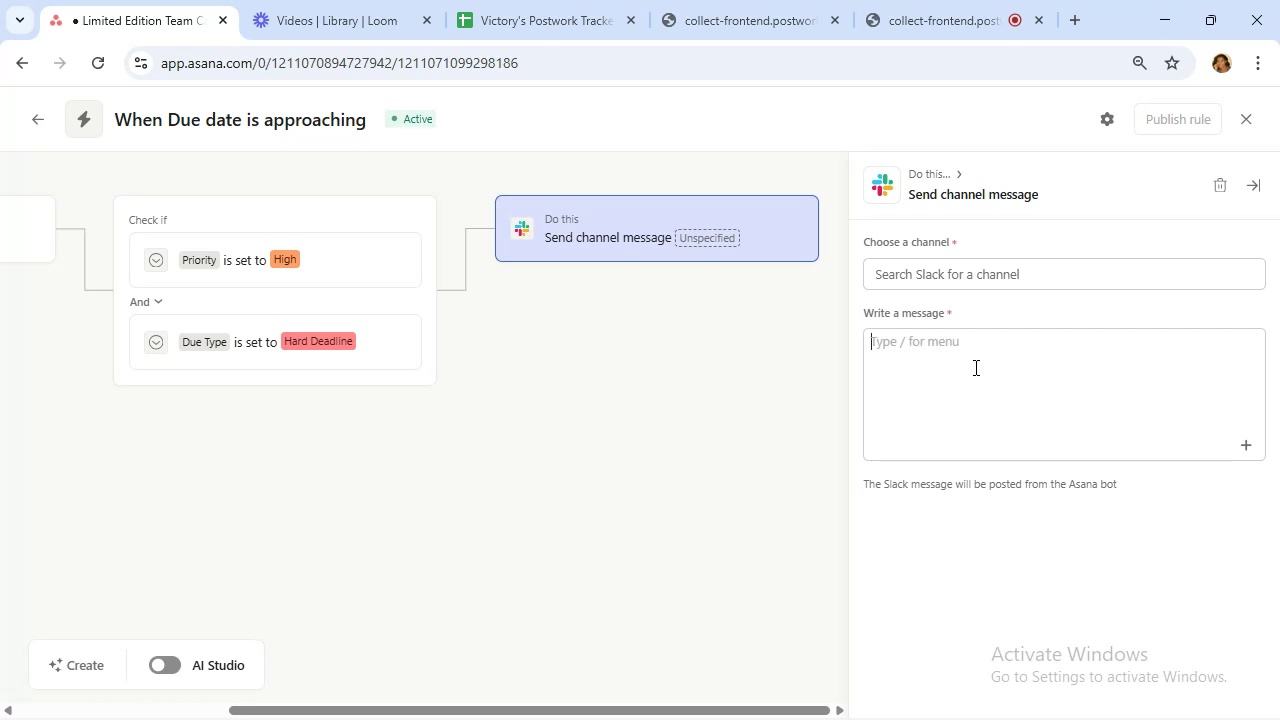 
type(Due date approaching for )
 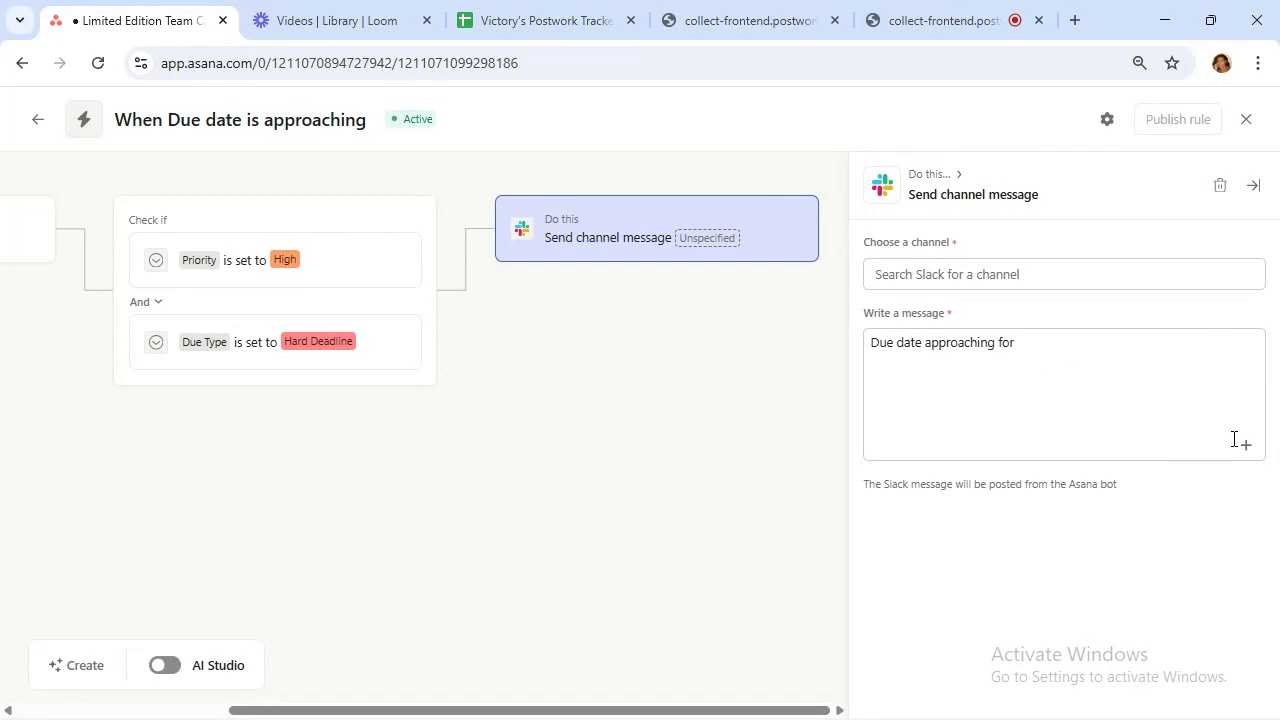 
left_click([1247, 443])
 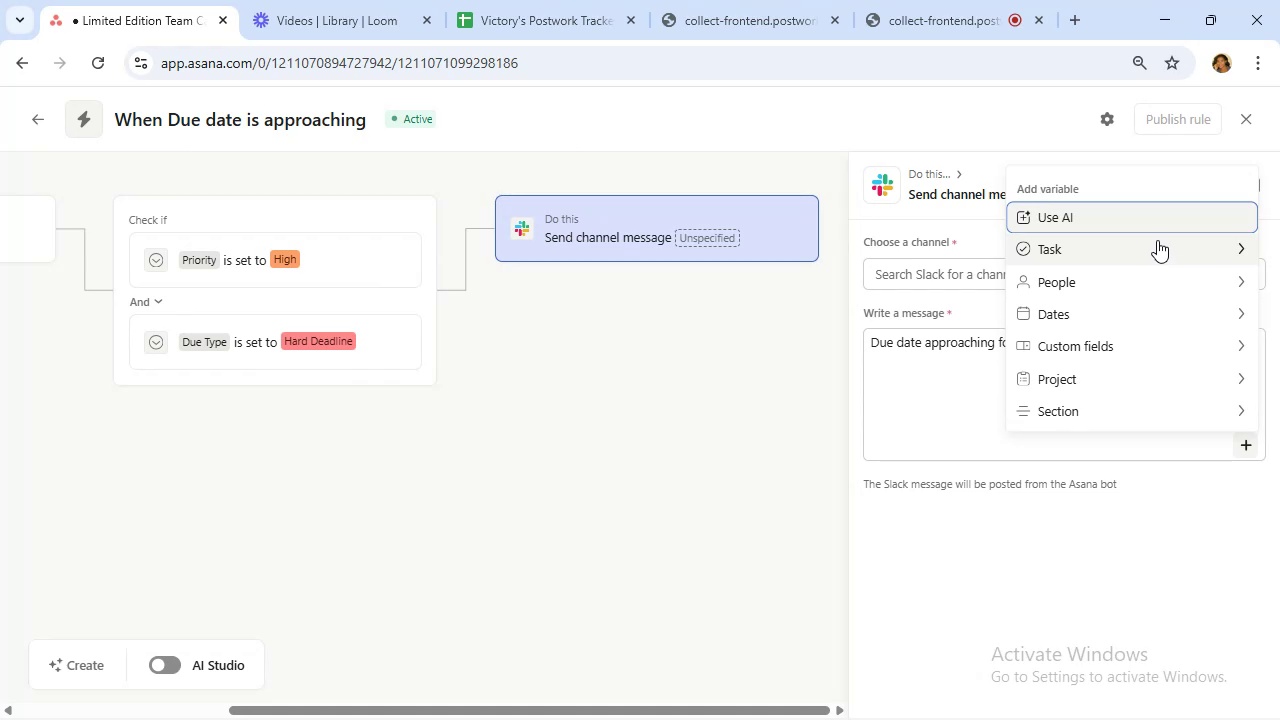 
left_click([1157, 240])
 